 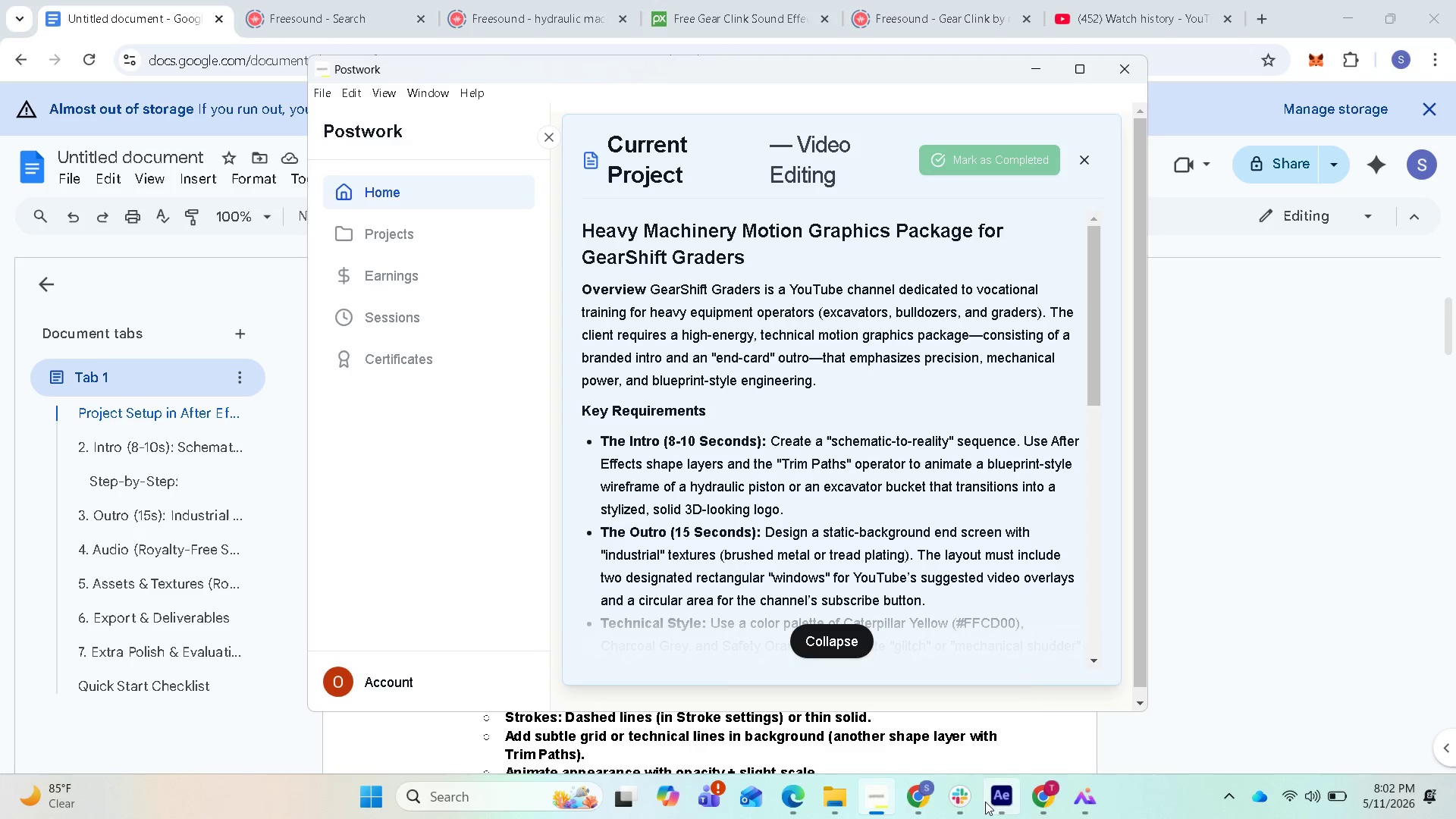 
scroll: coordinate [763, 645], scroll_direction: down, amount: 10.0
 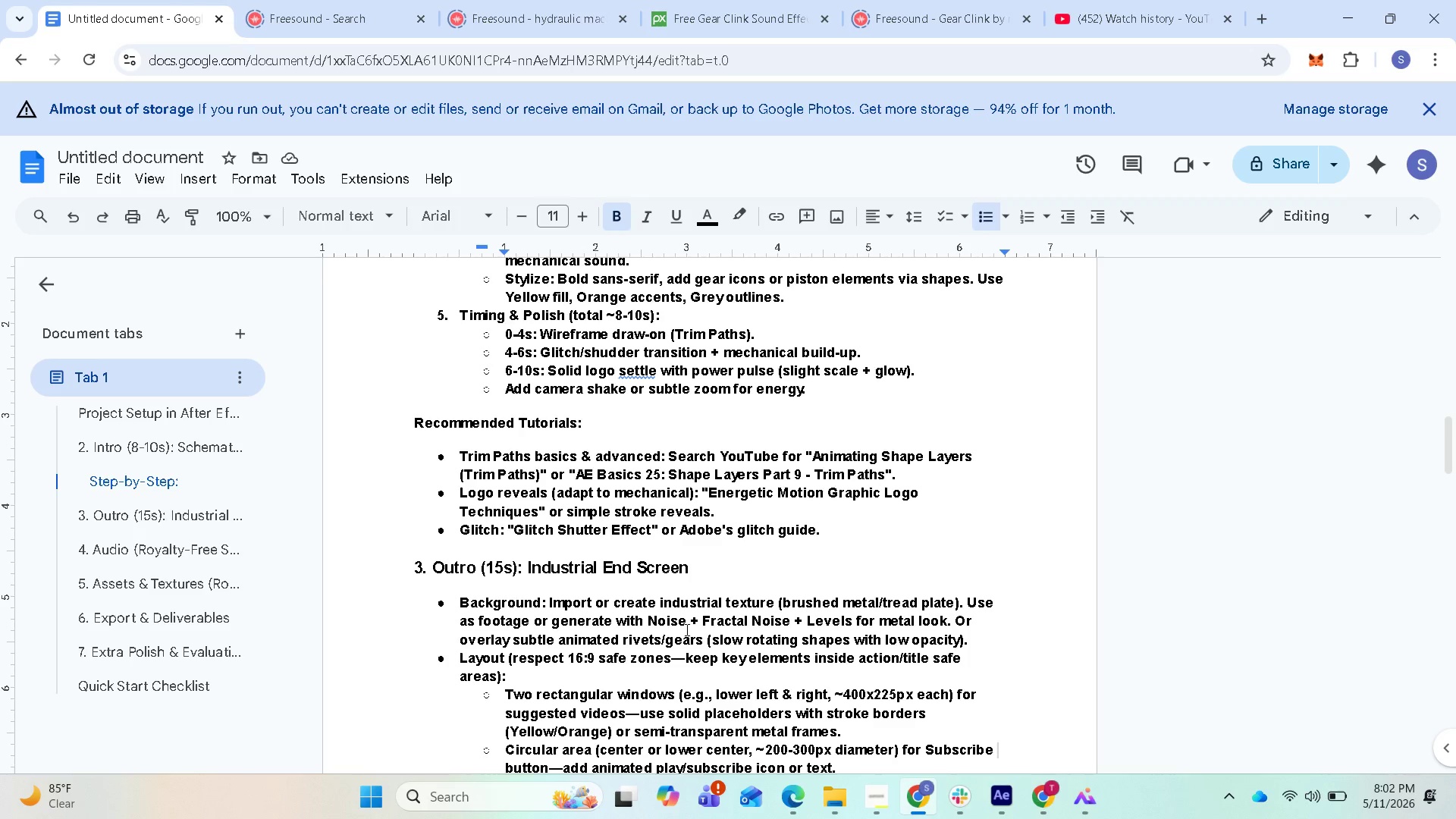 
wait(17.47)
 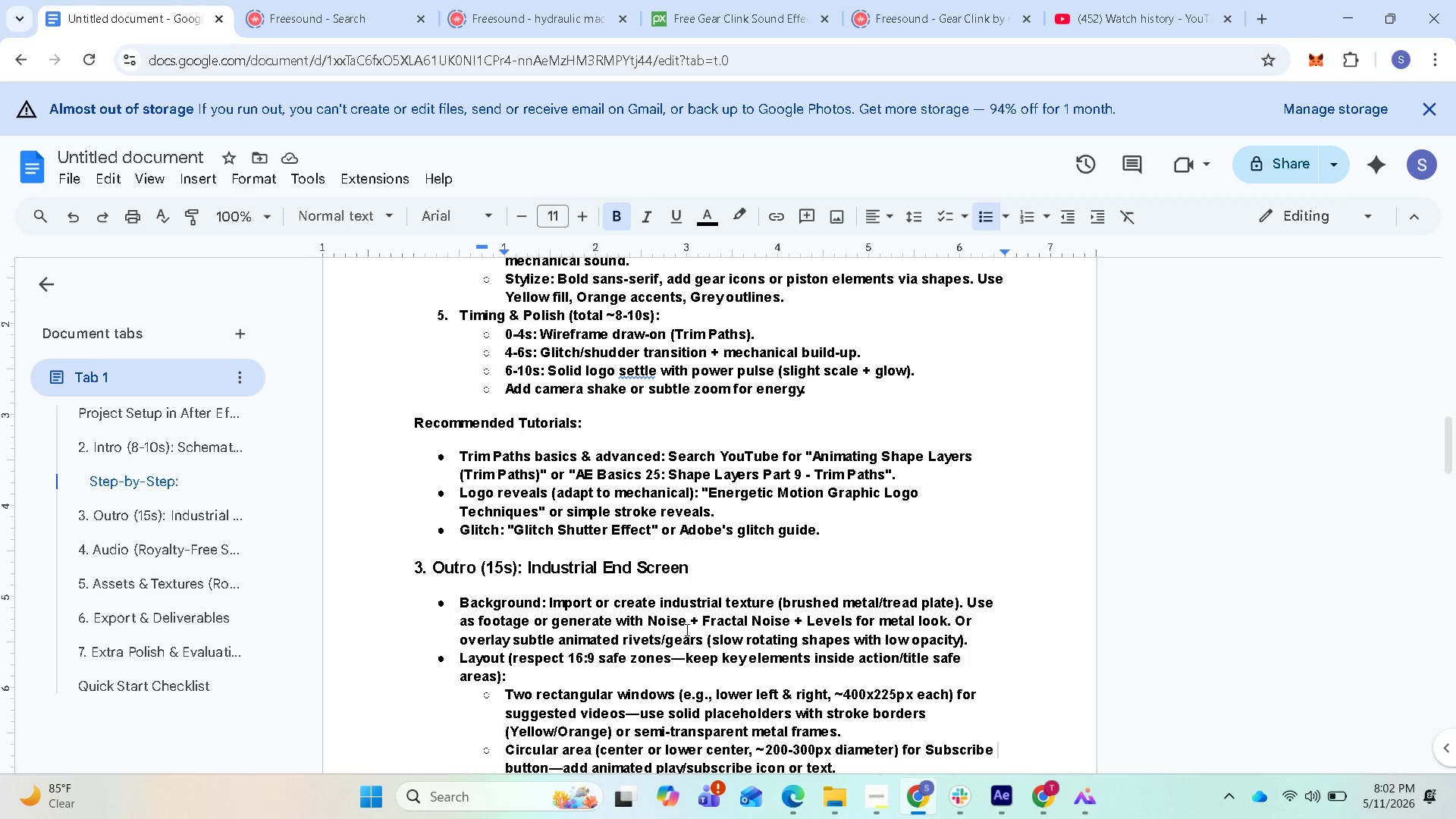 
left_click_drag(start_coordinate=[728, 644], to_coordinate=[718, 634])
 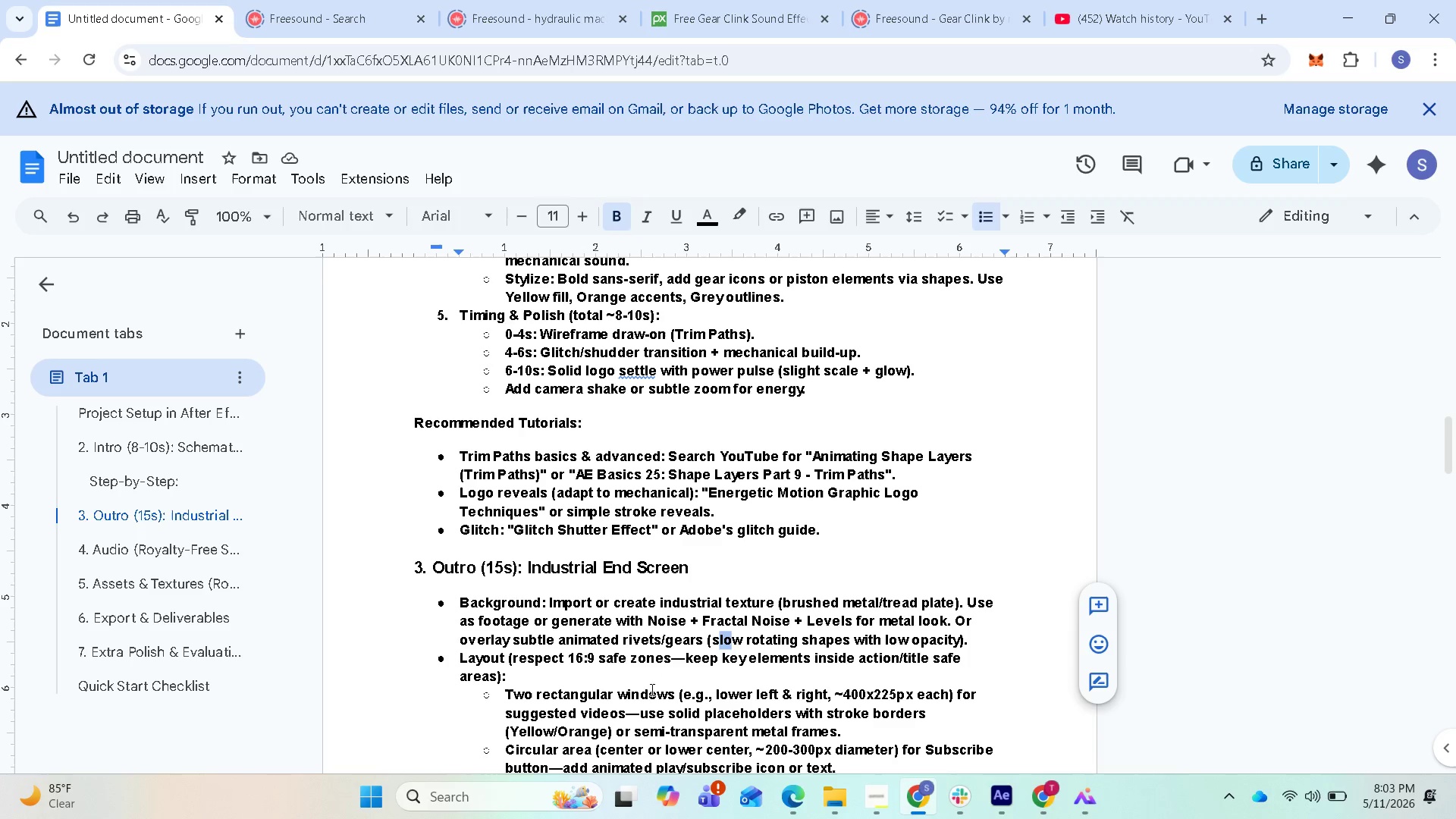 
wait(18.2)
 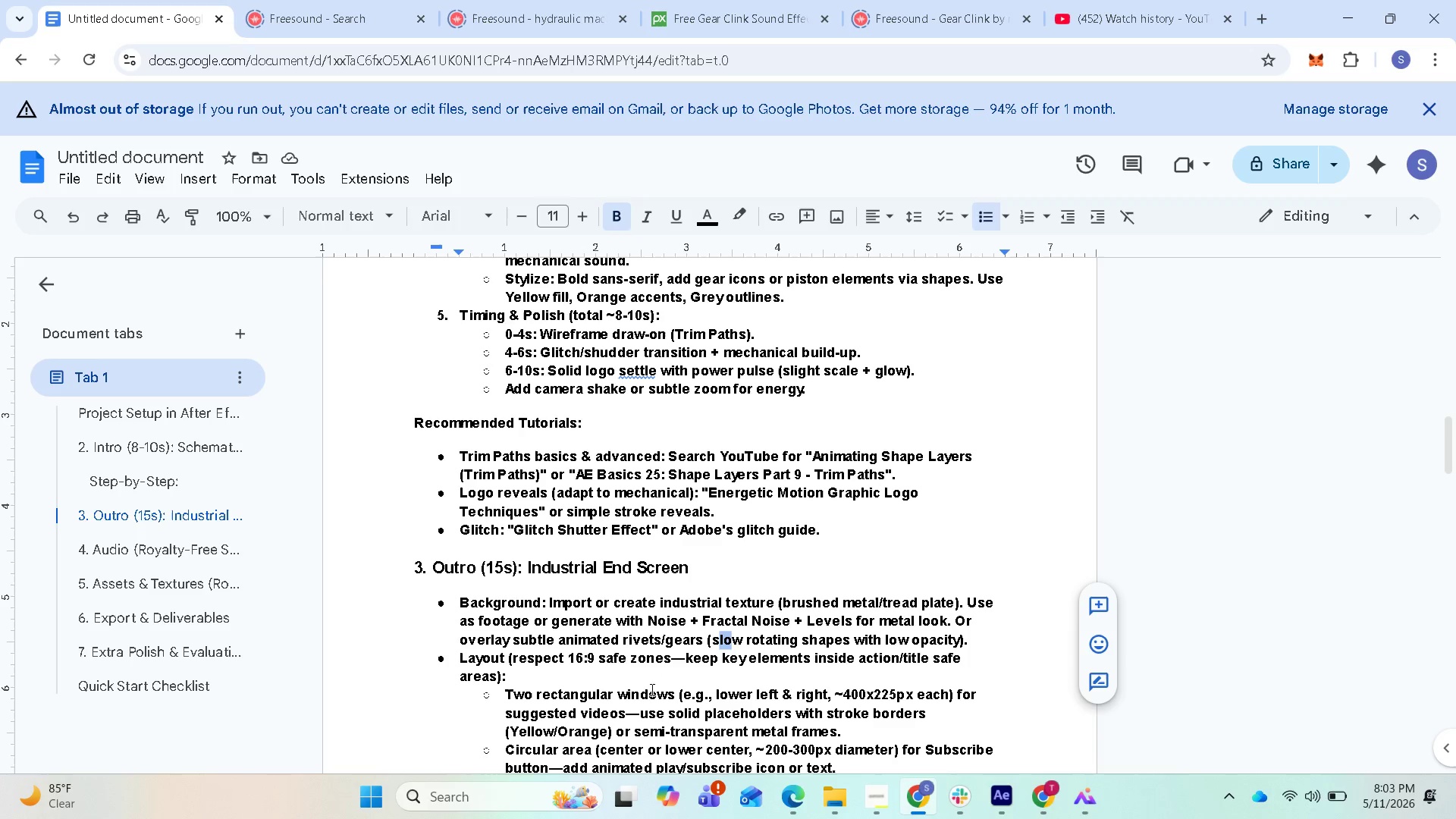 
scroll: coordinate [842, 671], scroll_direction: down, amount: 2.0
 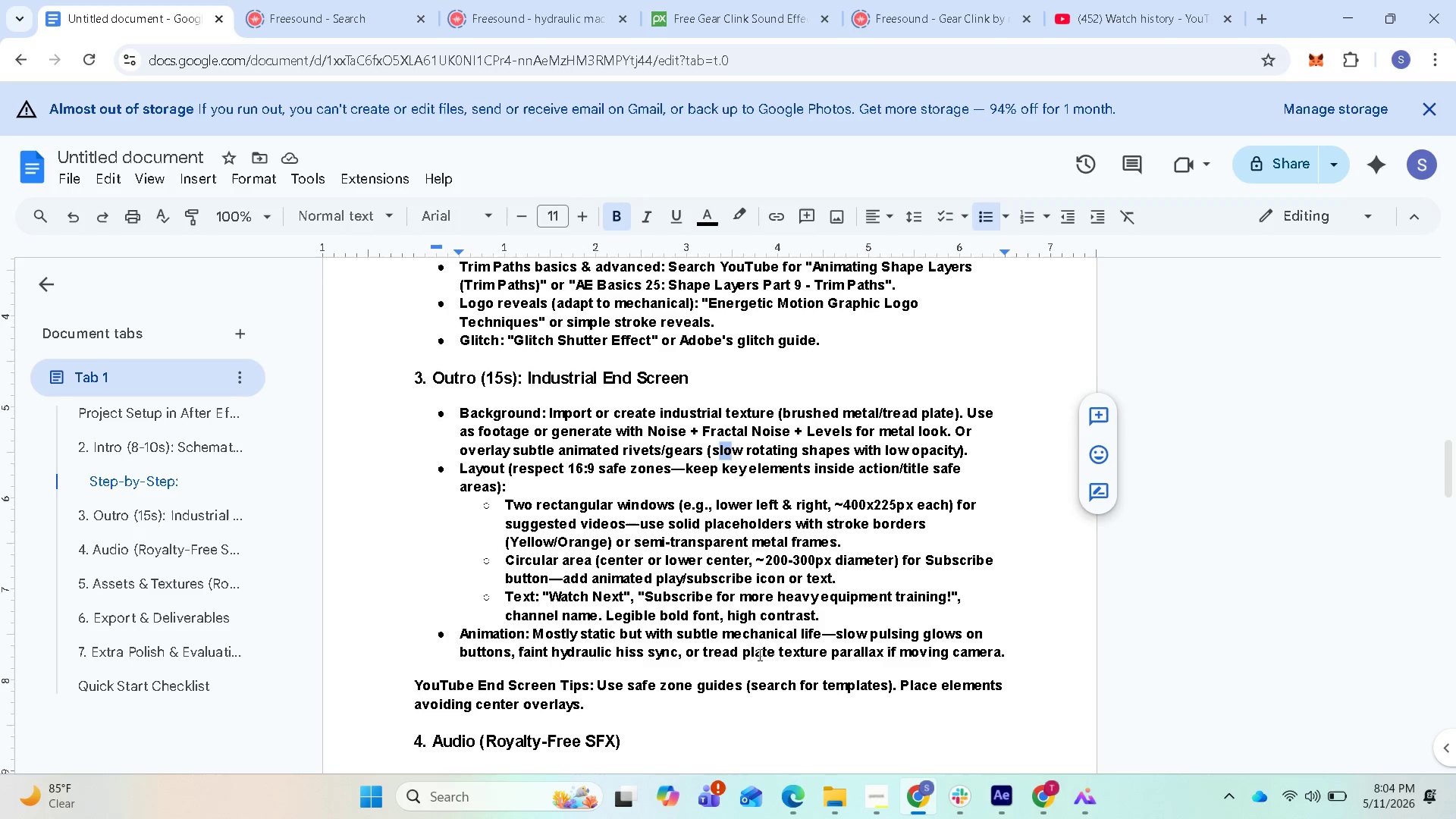 
wait(88.2)
 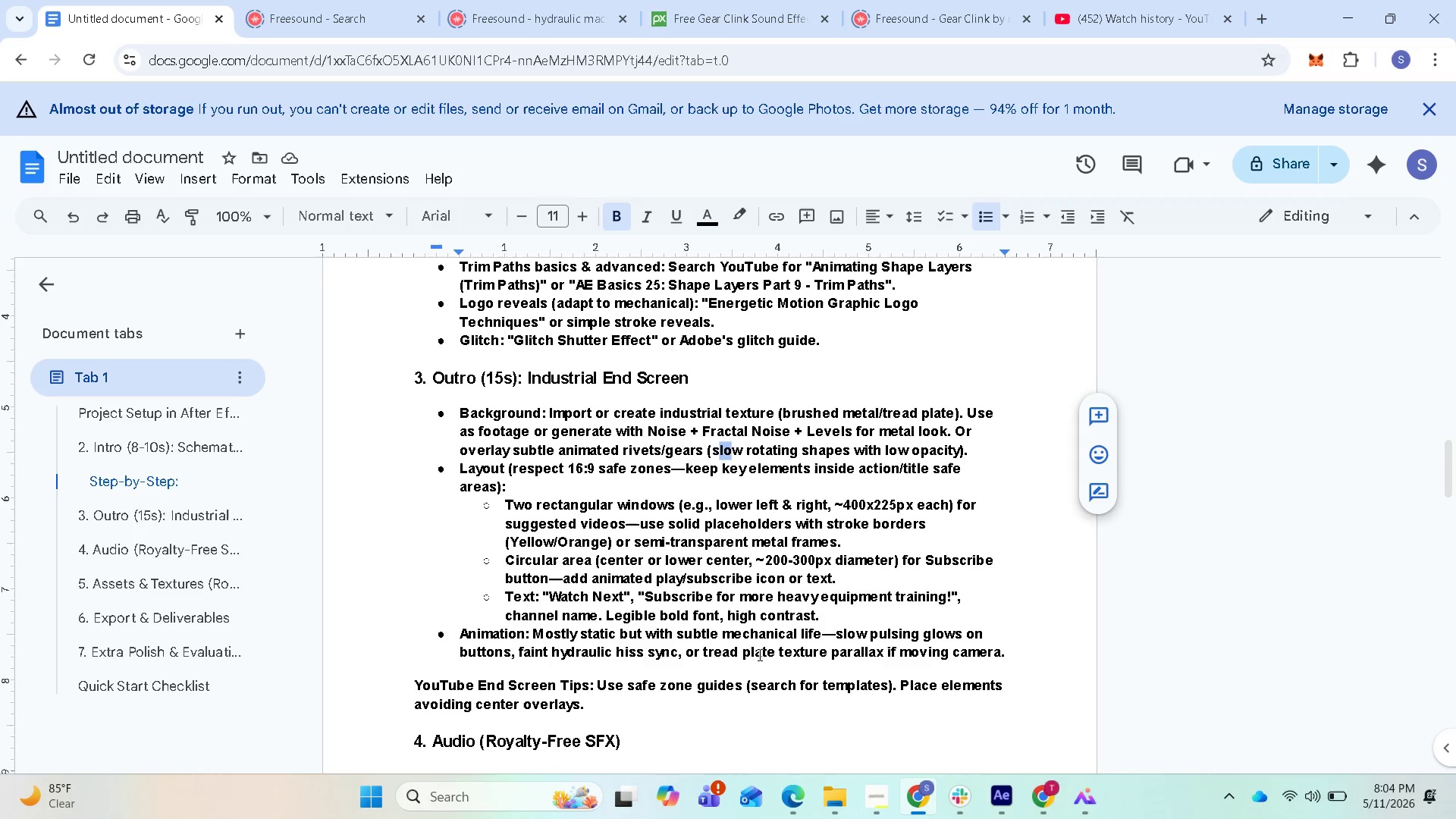 
left_click([1071, 790])
 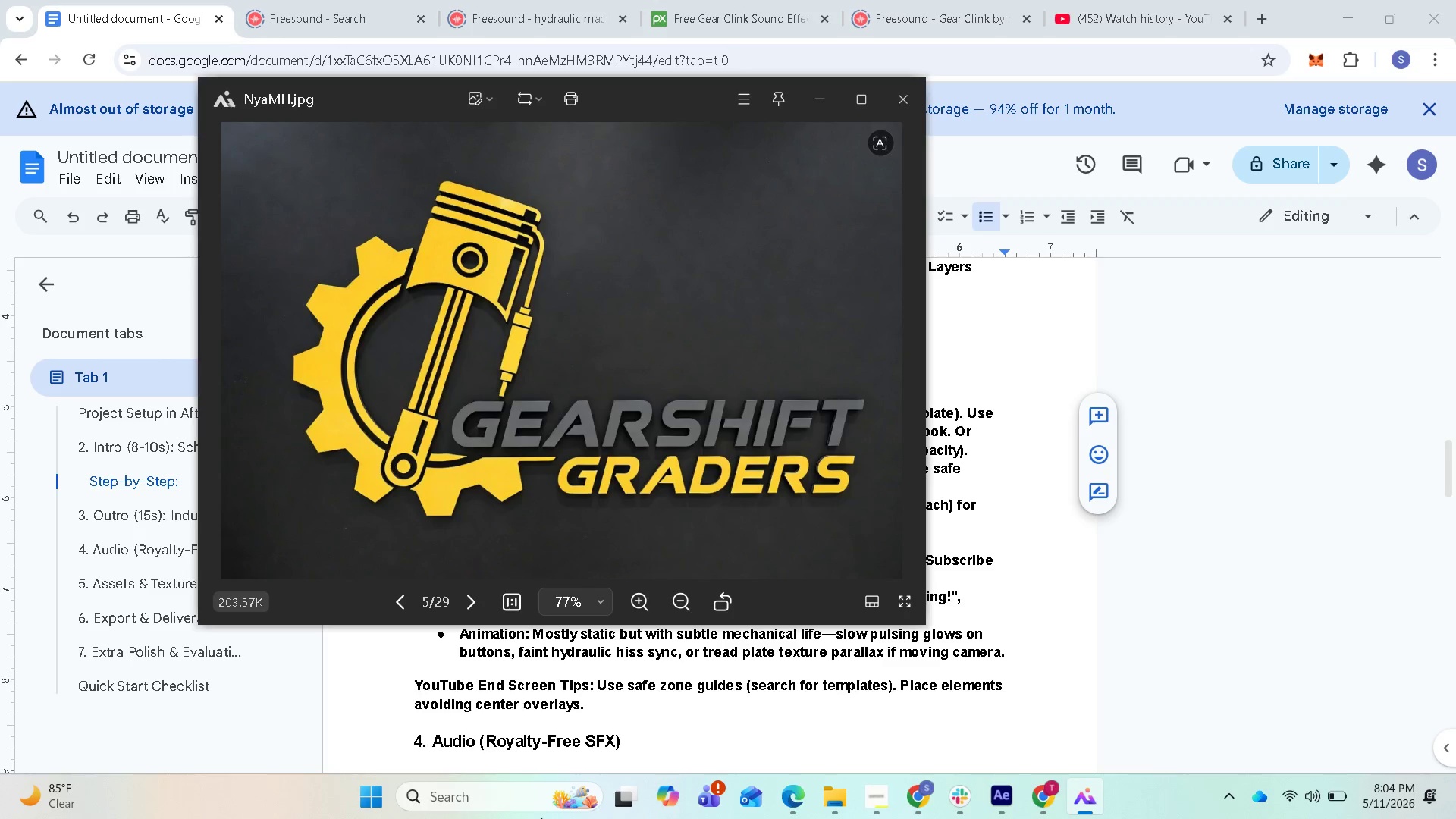 
wait(6.19)
 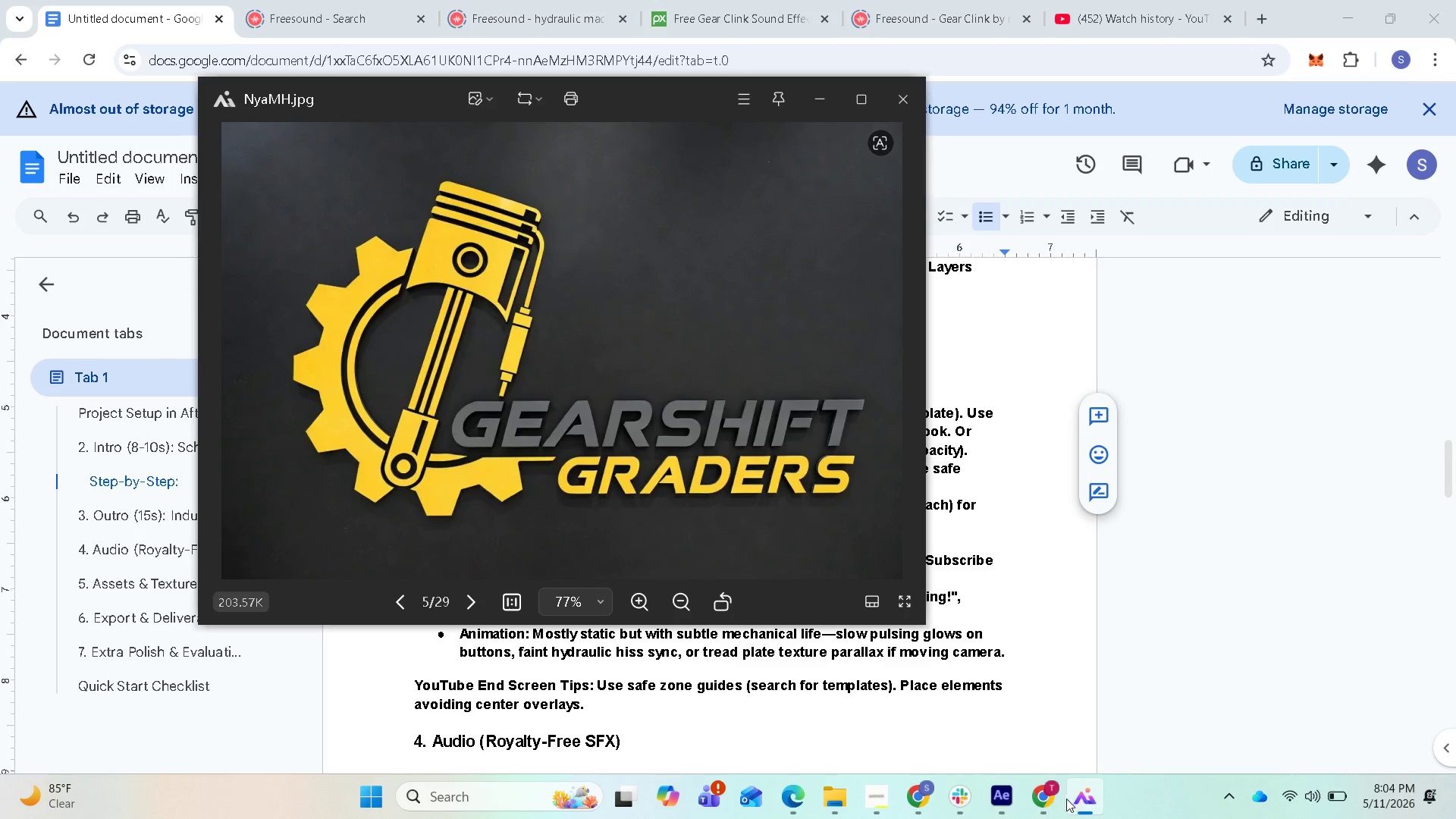 
left_click([1003, 795])
 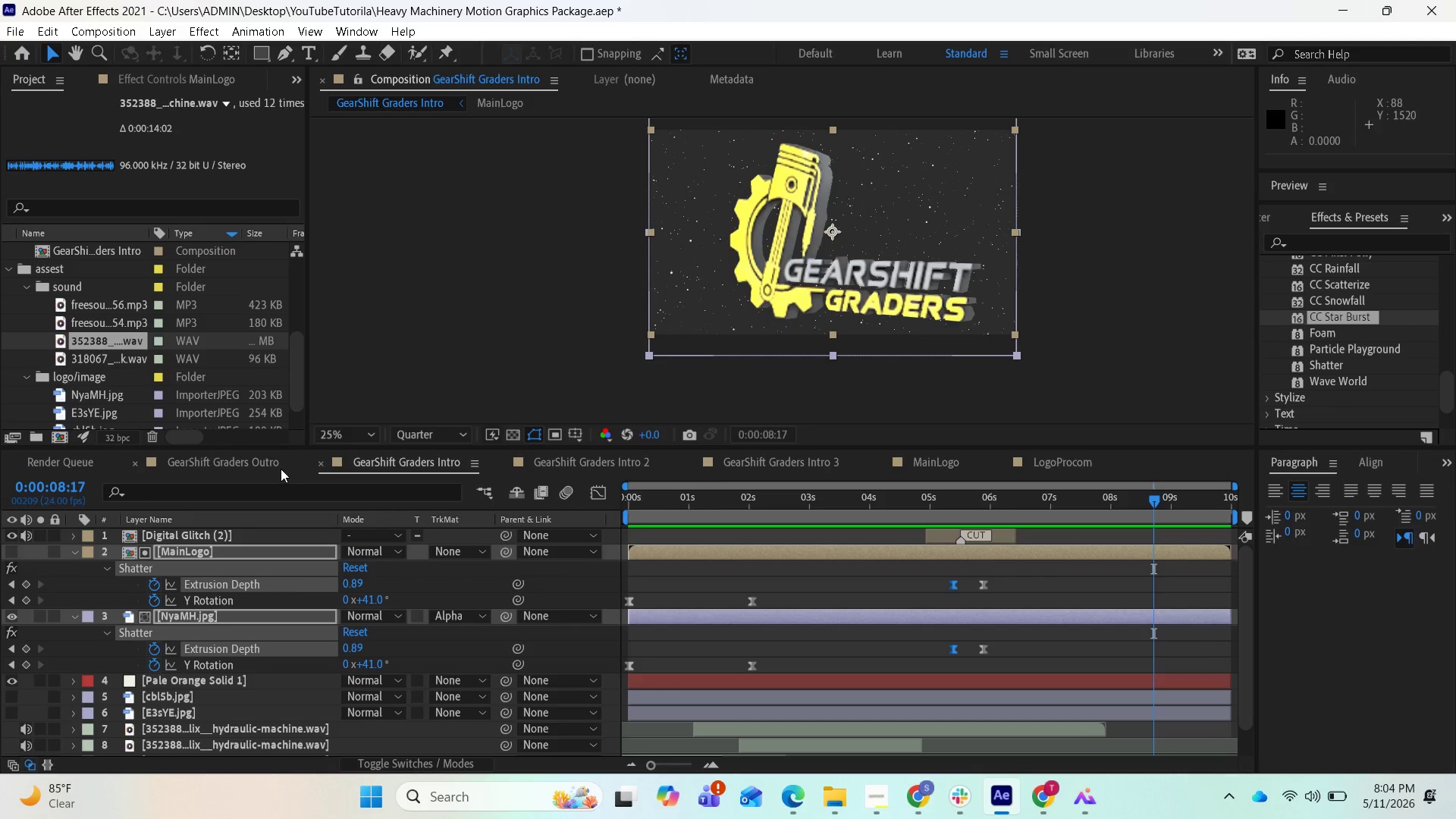 
left_click([269, 468])
 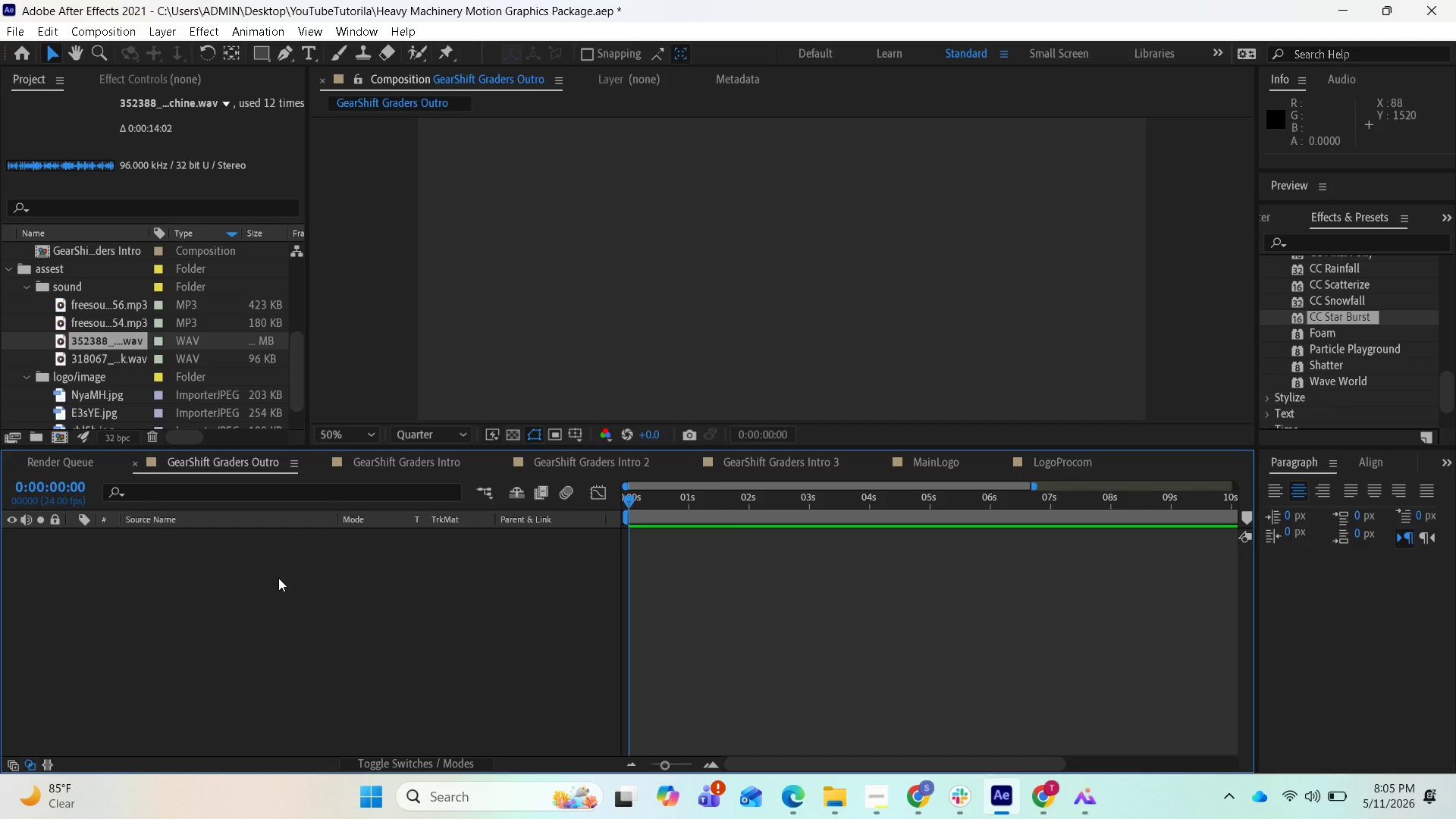 
wait(8.86)
 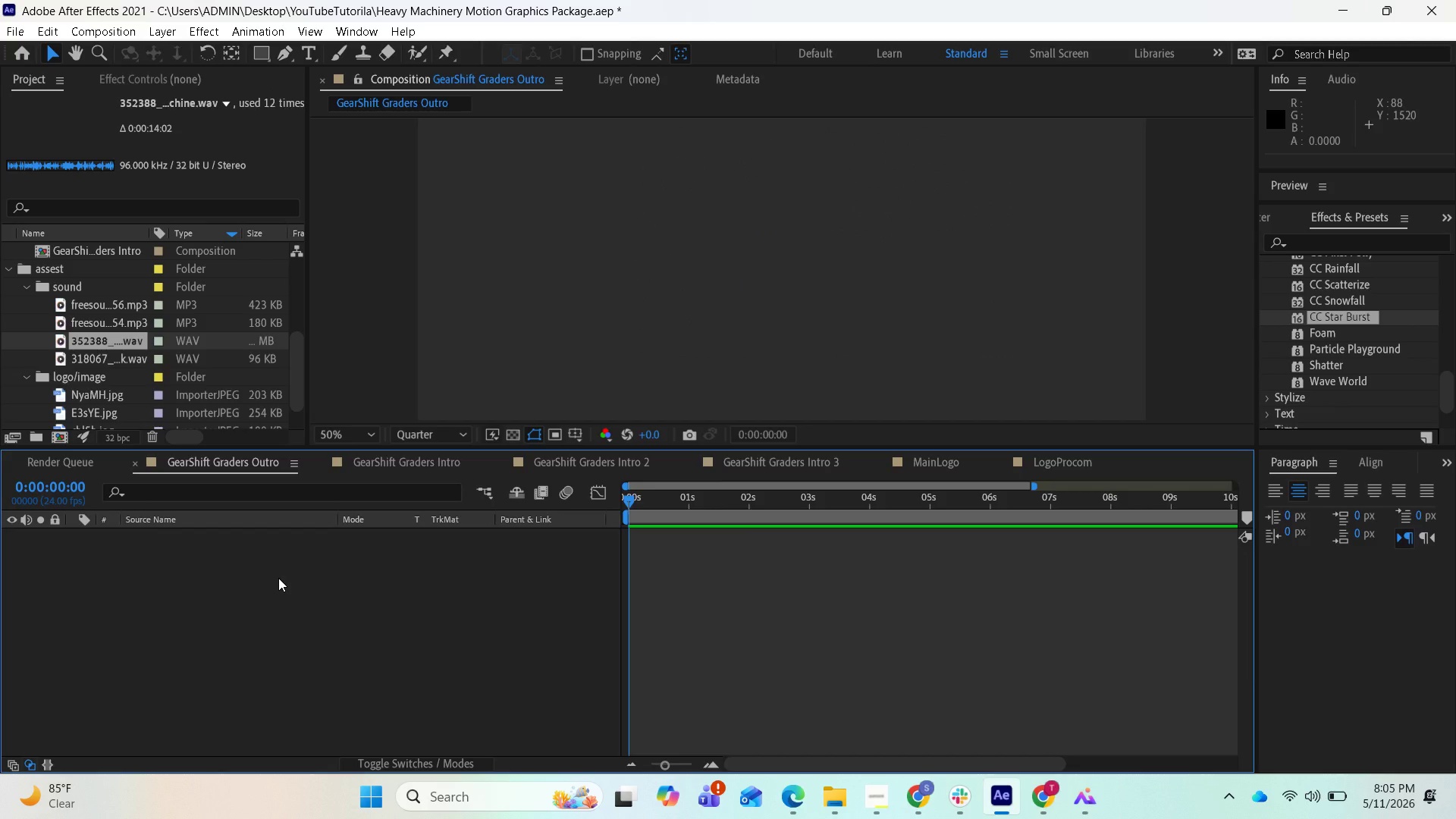 
left_click([937, 711])
 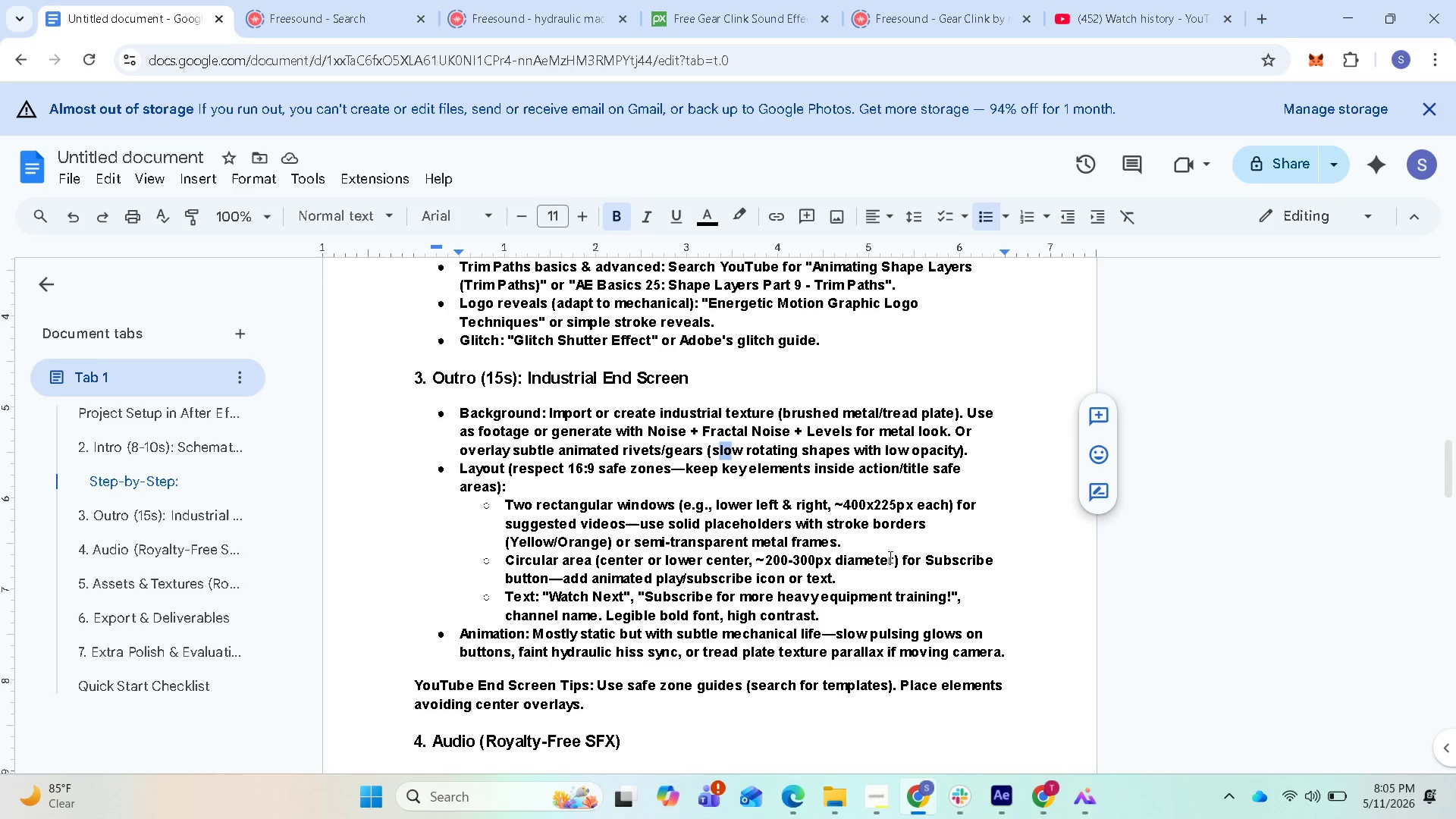 
wait(54.12)
 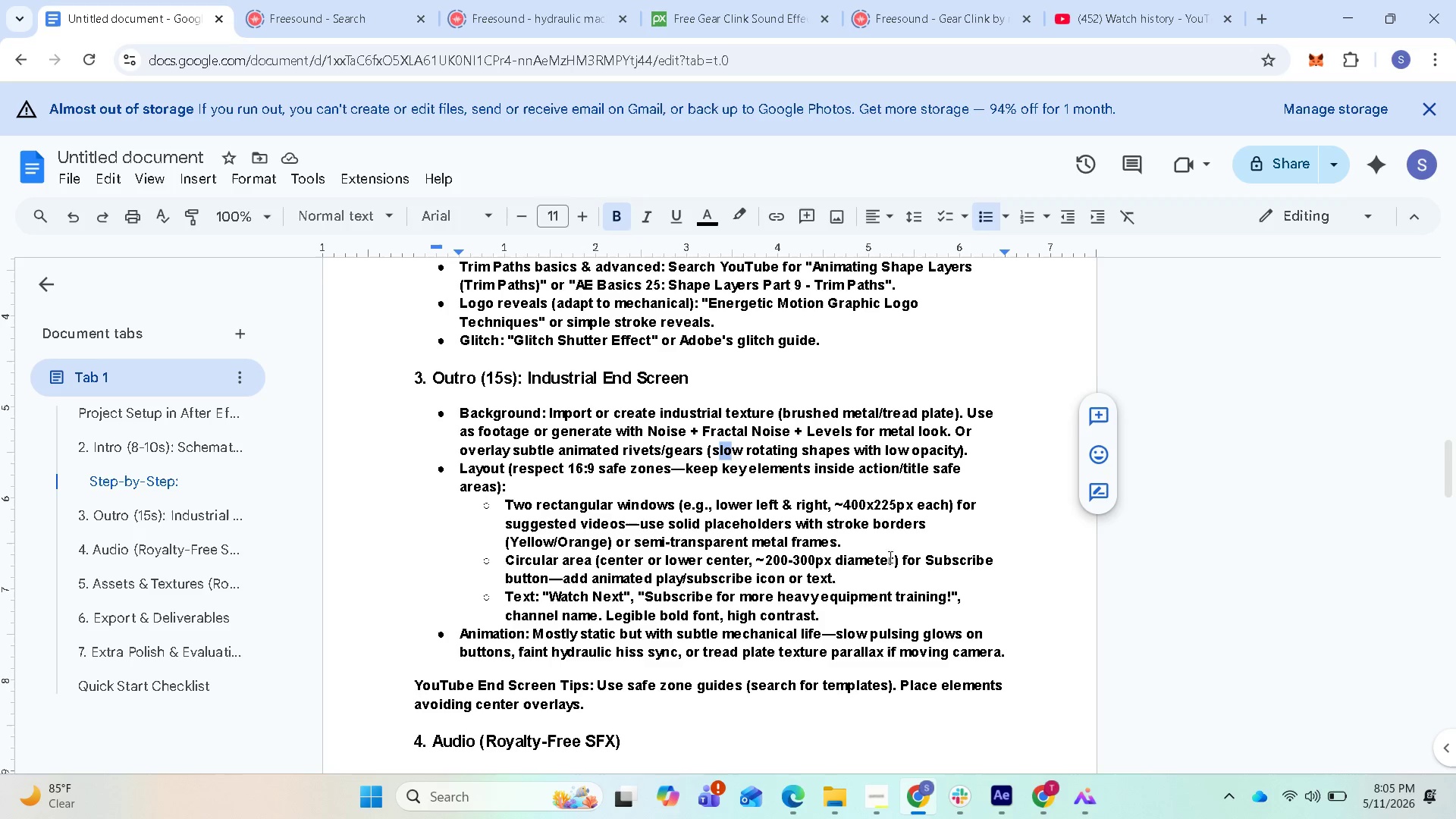 
left_click([1003, 801])
 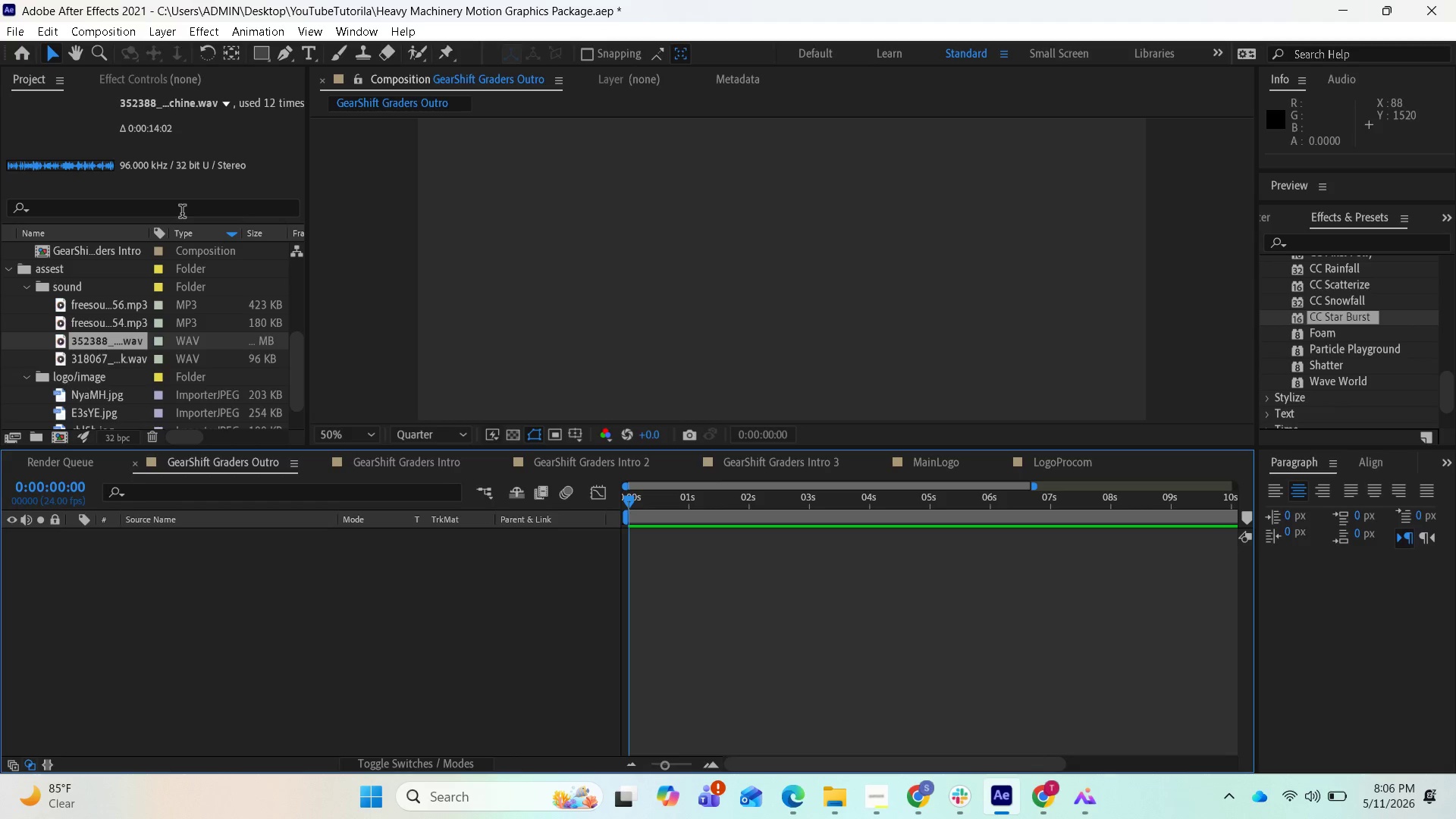 
mouse_move([264, 70])
 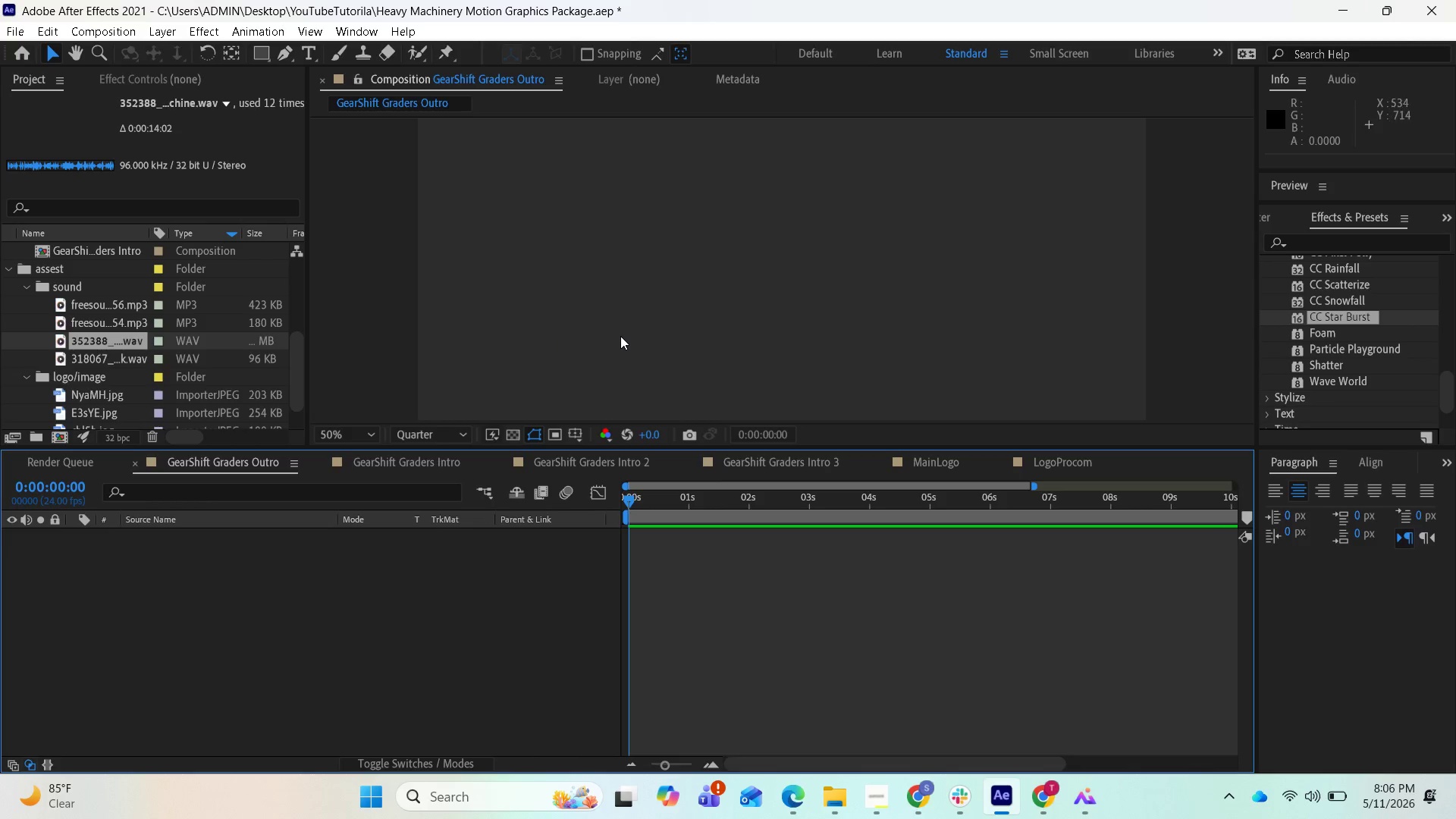 
scroll: coordinate [623, 337], scroll_direction: down, amount: 1.0
 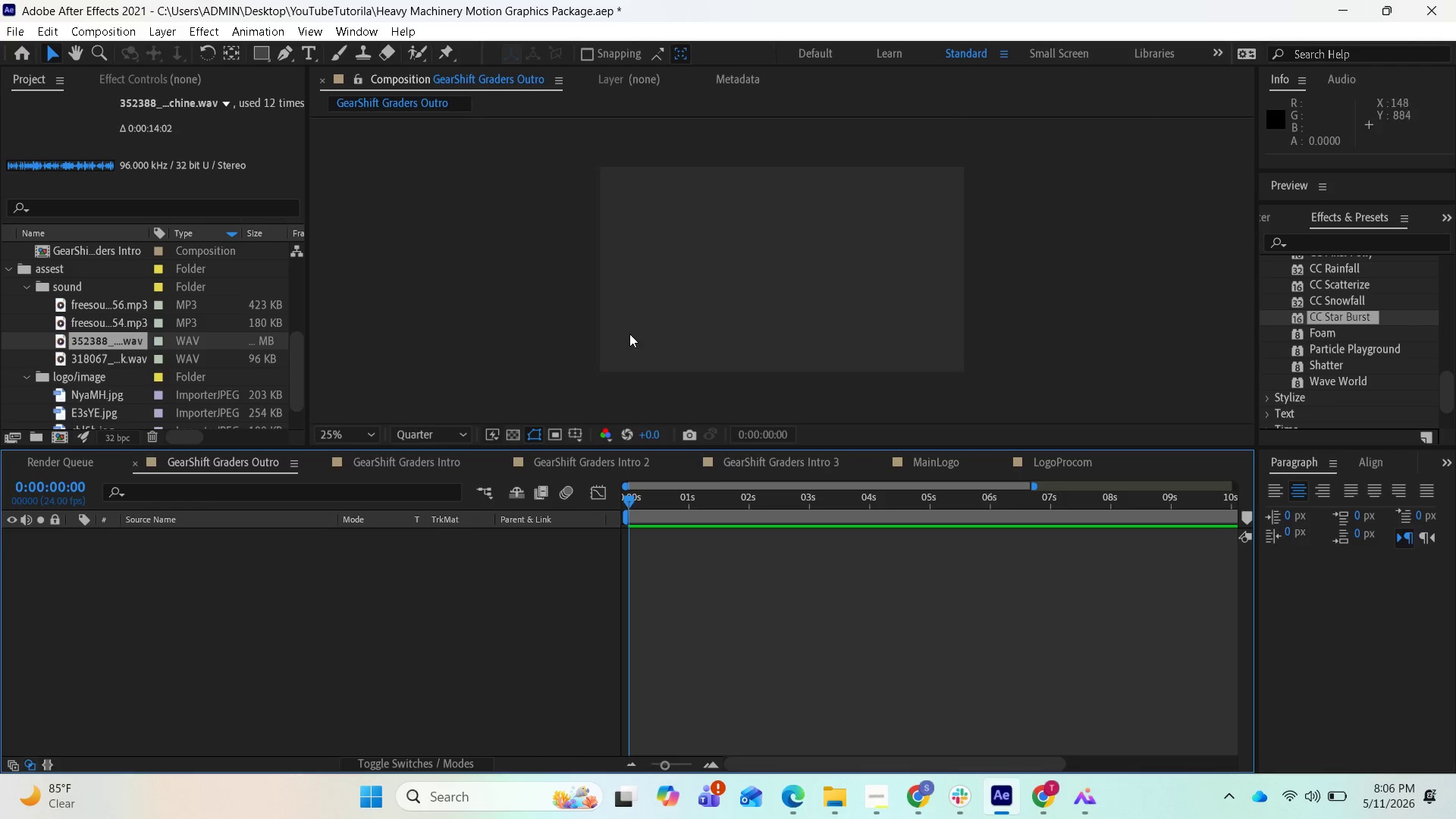 
scroll: coordinate [630, 332], scroll_direction: up, amount: 1.0
 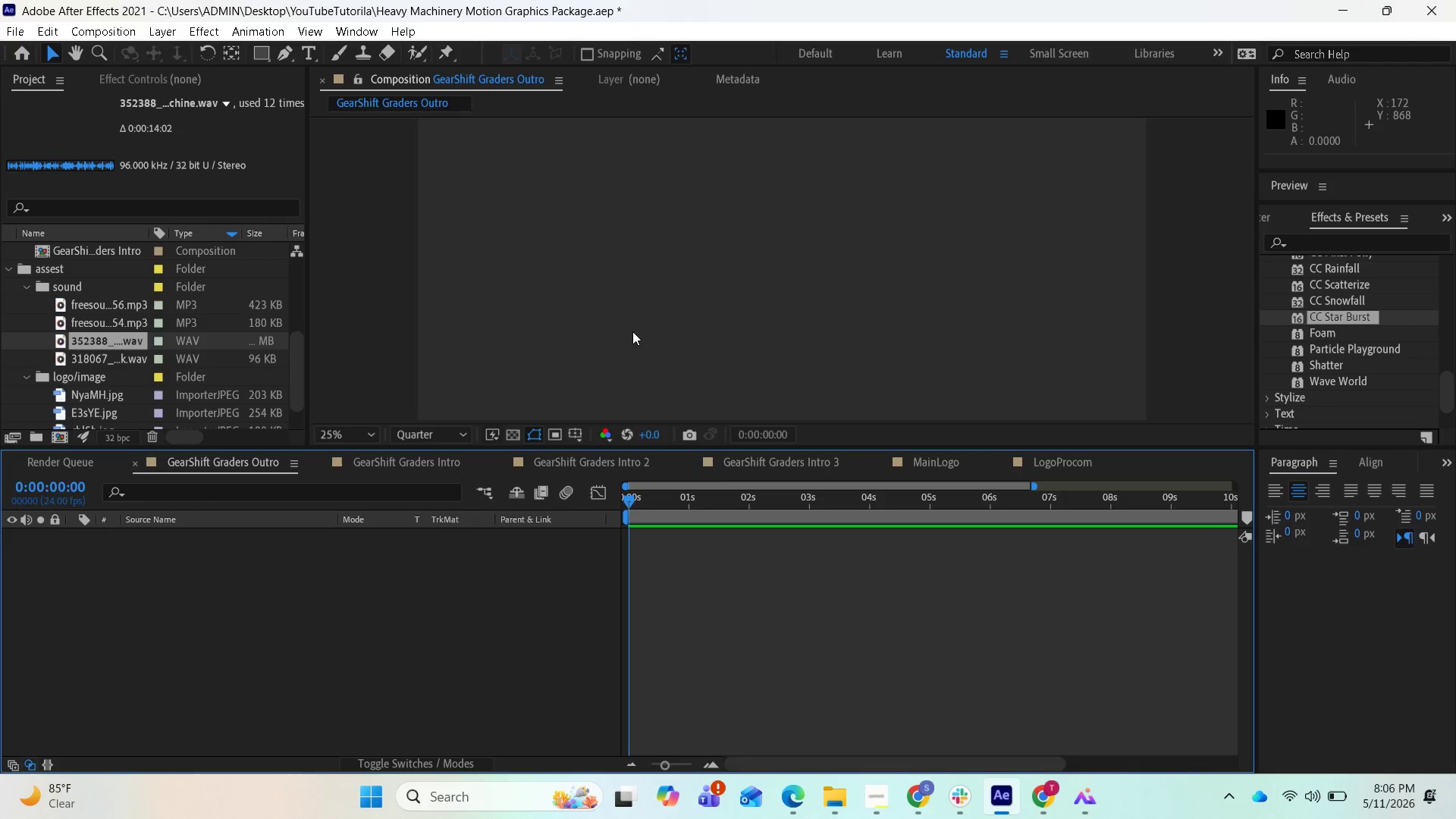 
scroll: coordinate [633, 331], scroll_direction: down, amount: 1.0
 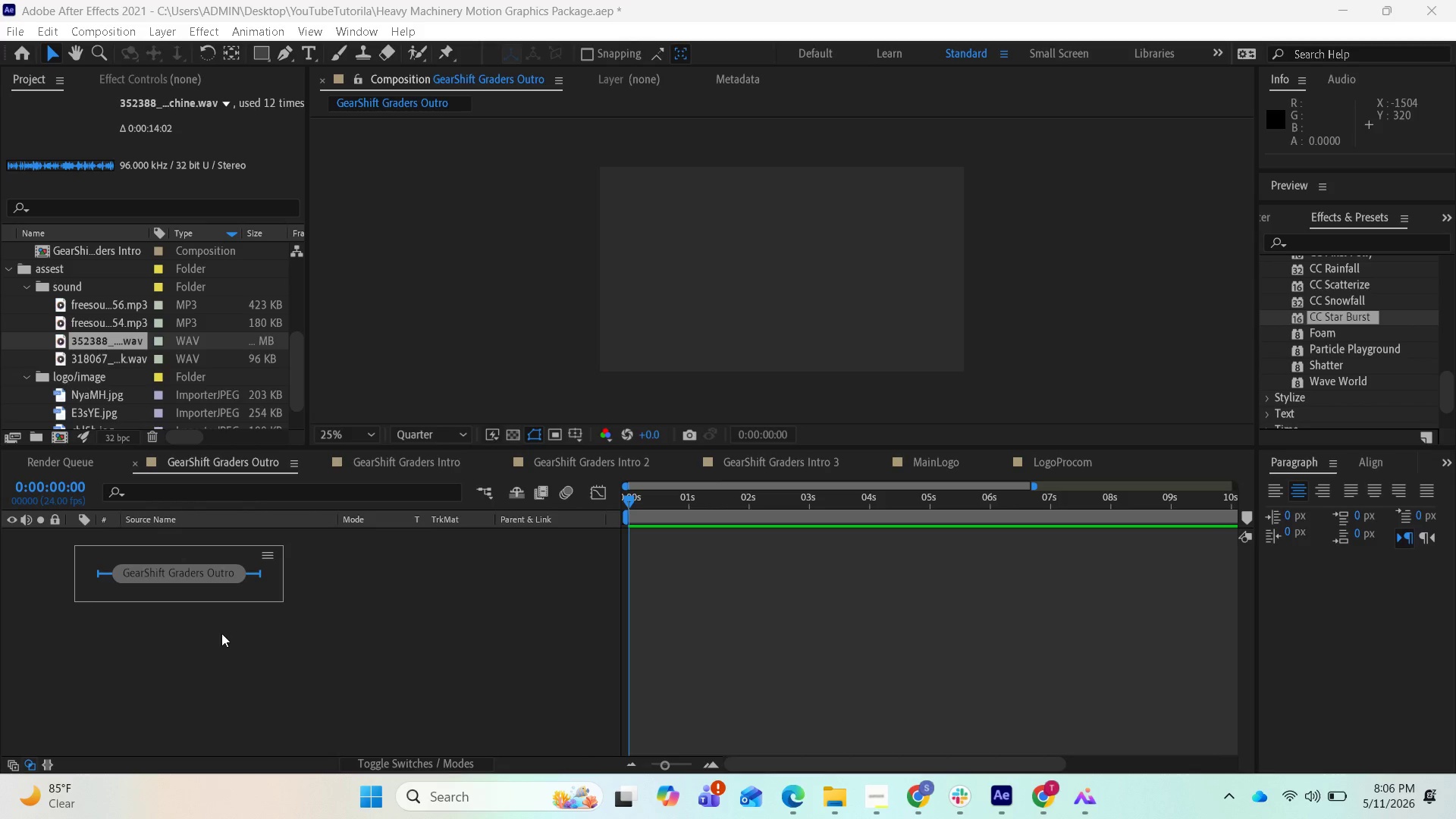 
wait(6.38)
 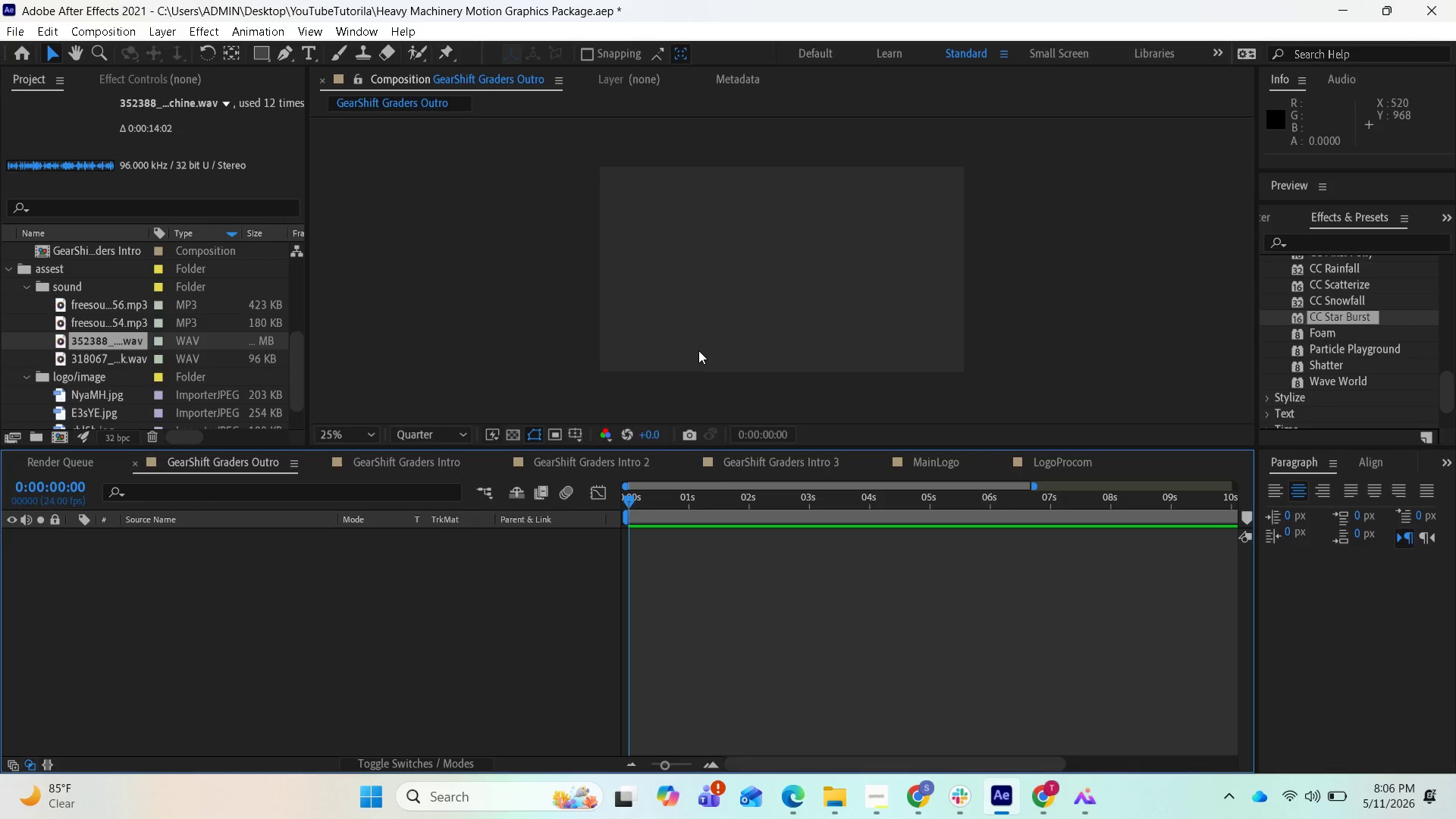 
left_click([240, 610])
 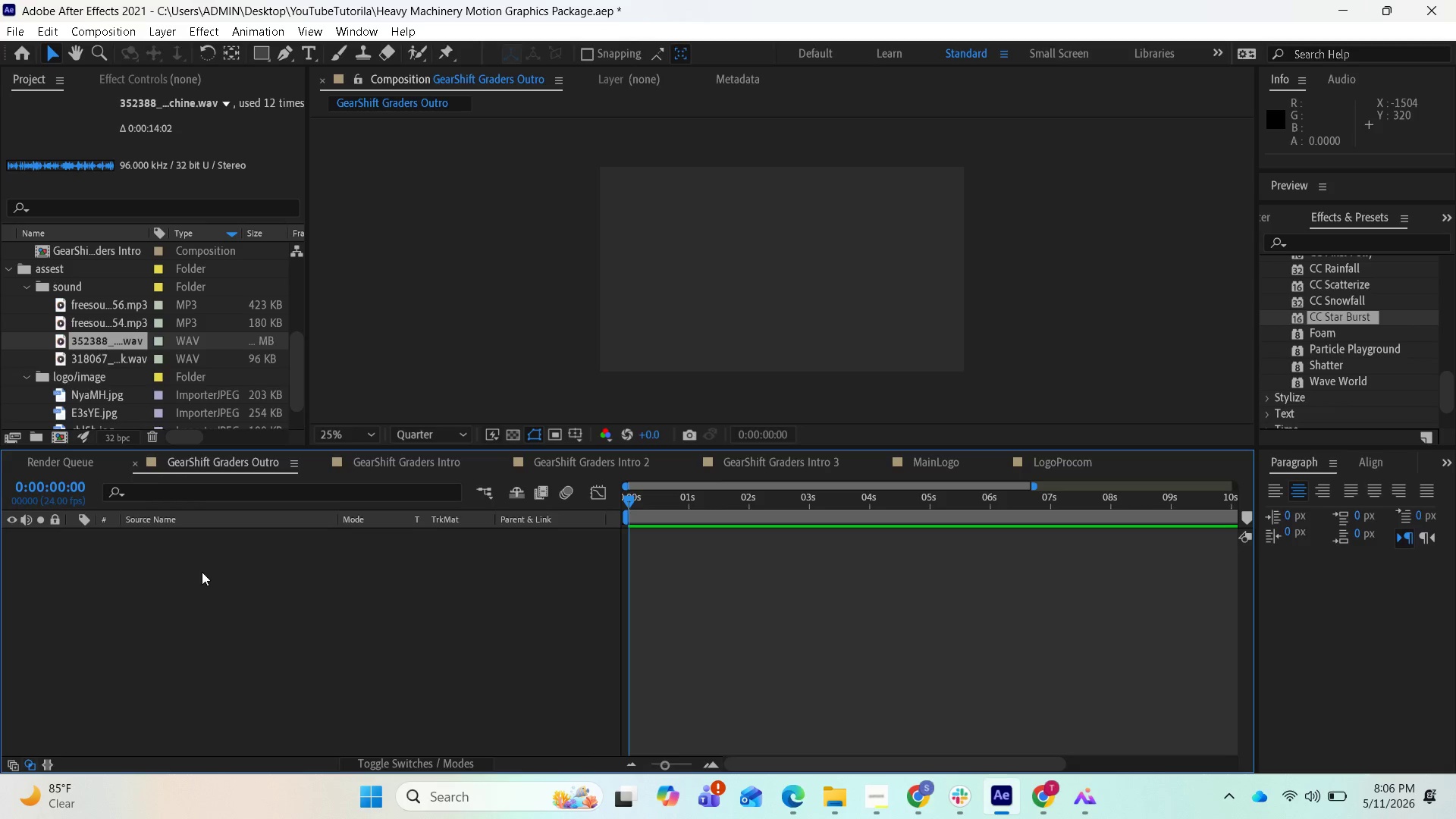 
right_click([202, 572])
 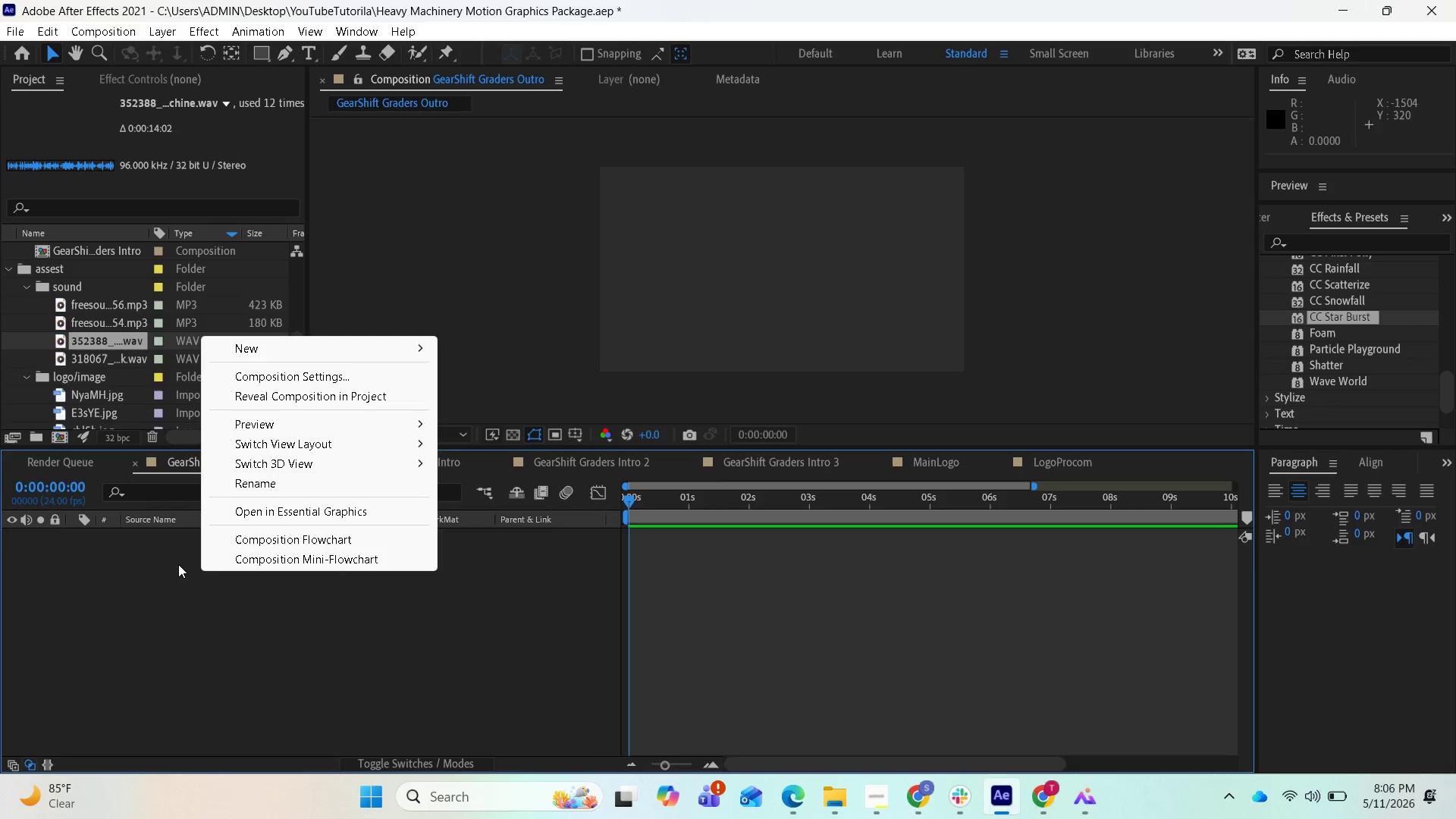 
left_click([180, 560])
 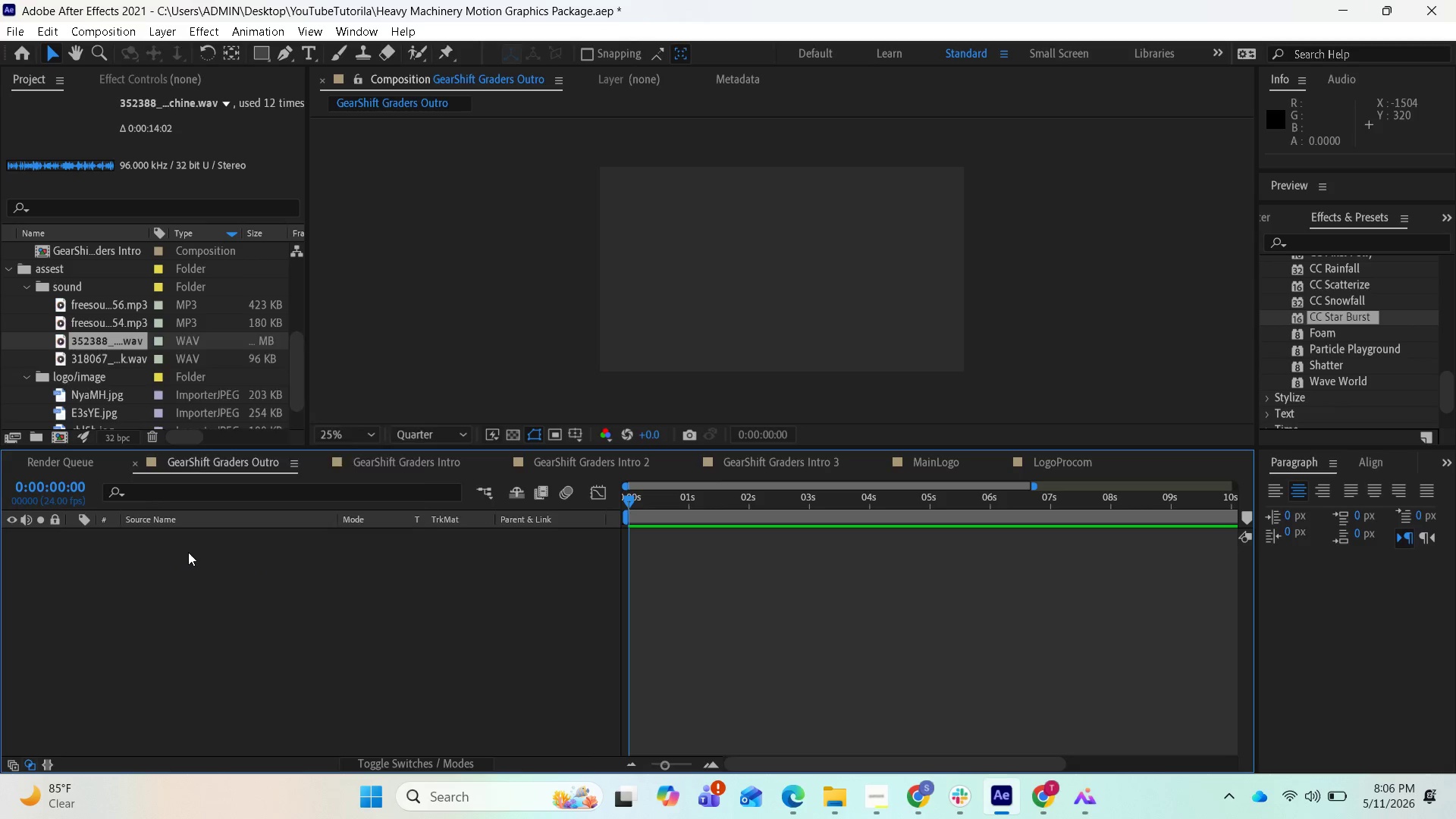 
right_click([188, 552])
 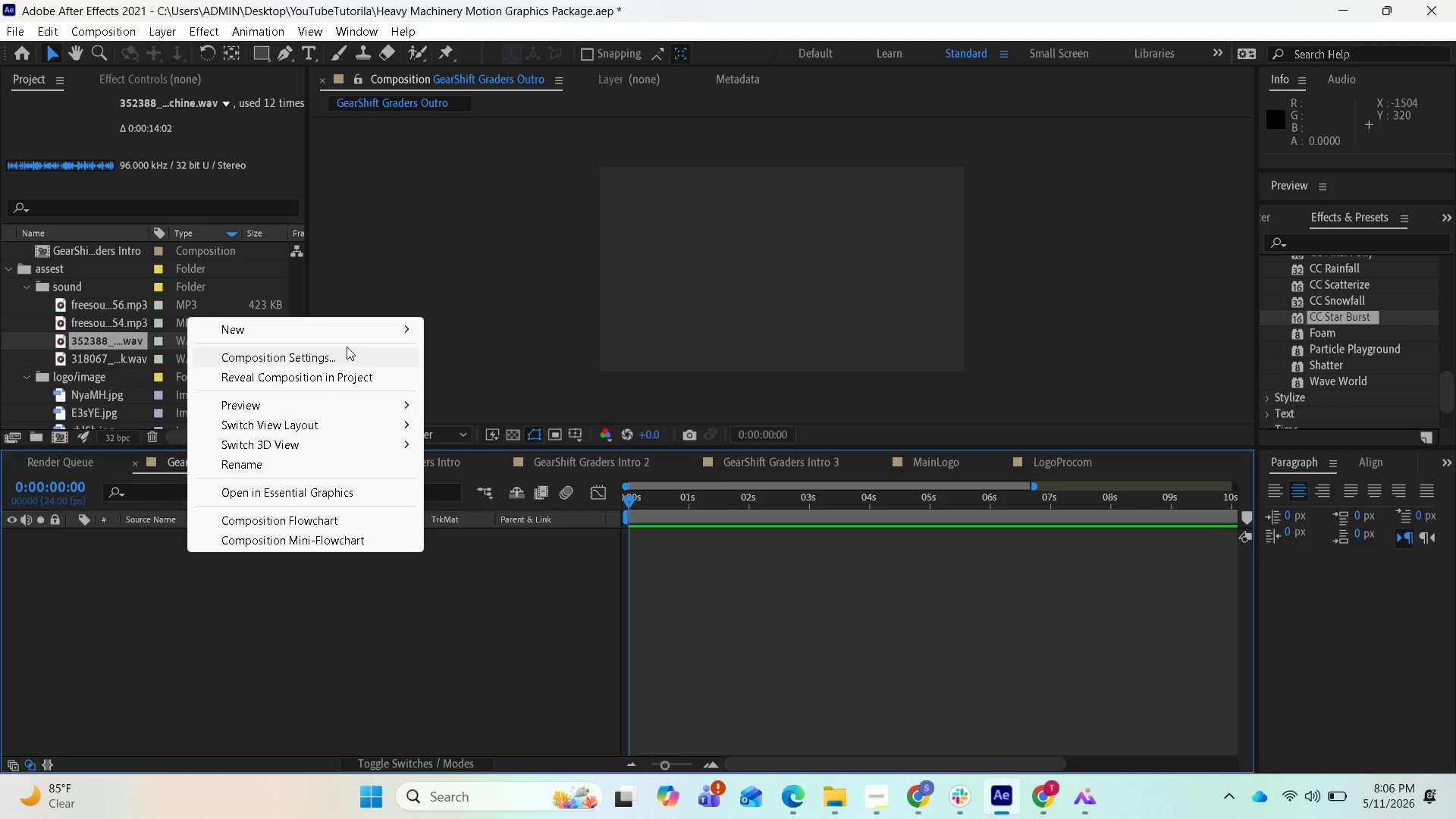 
mouse_move([356, 329])
 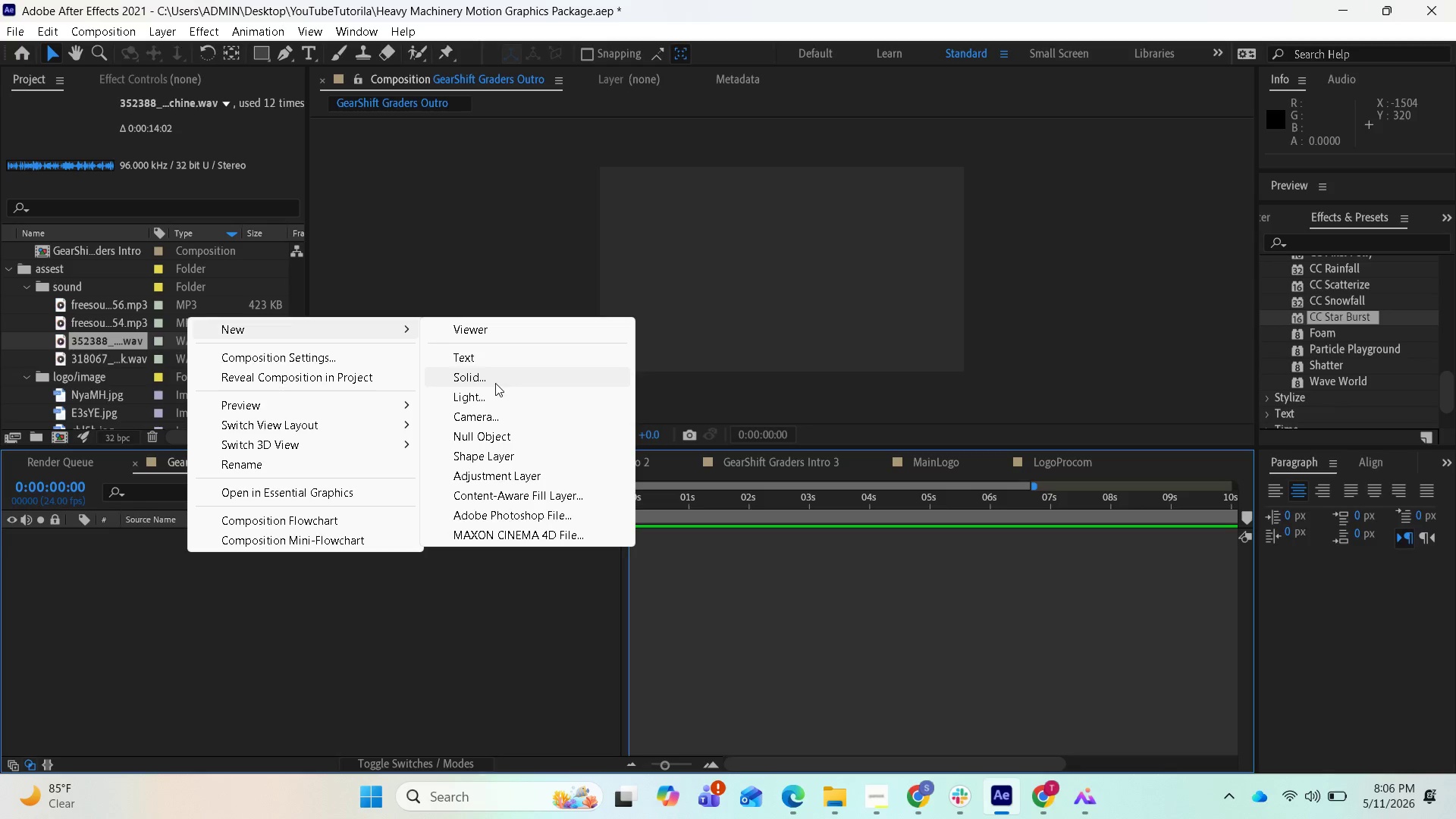 
left_click([495, 458])
 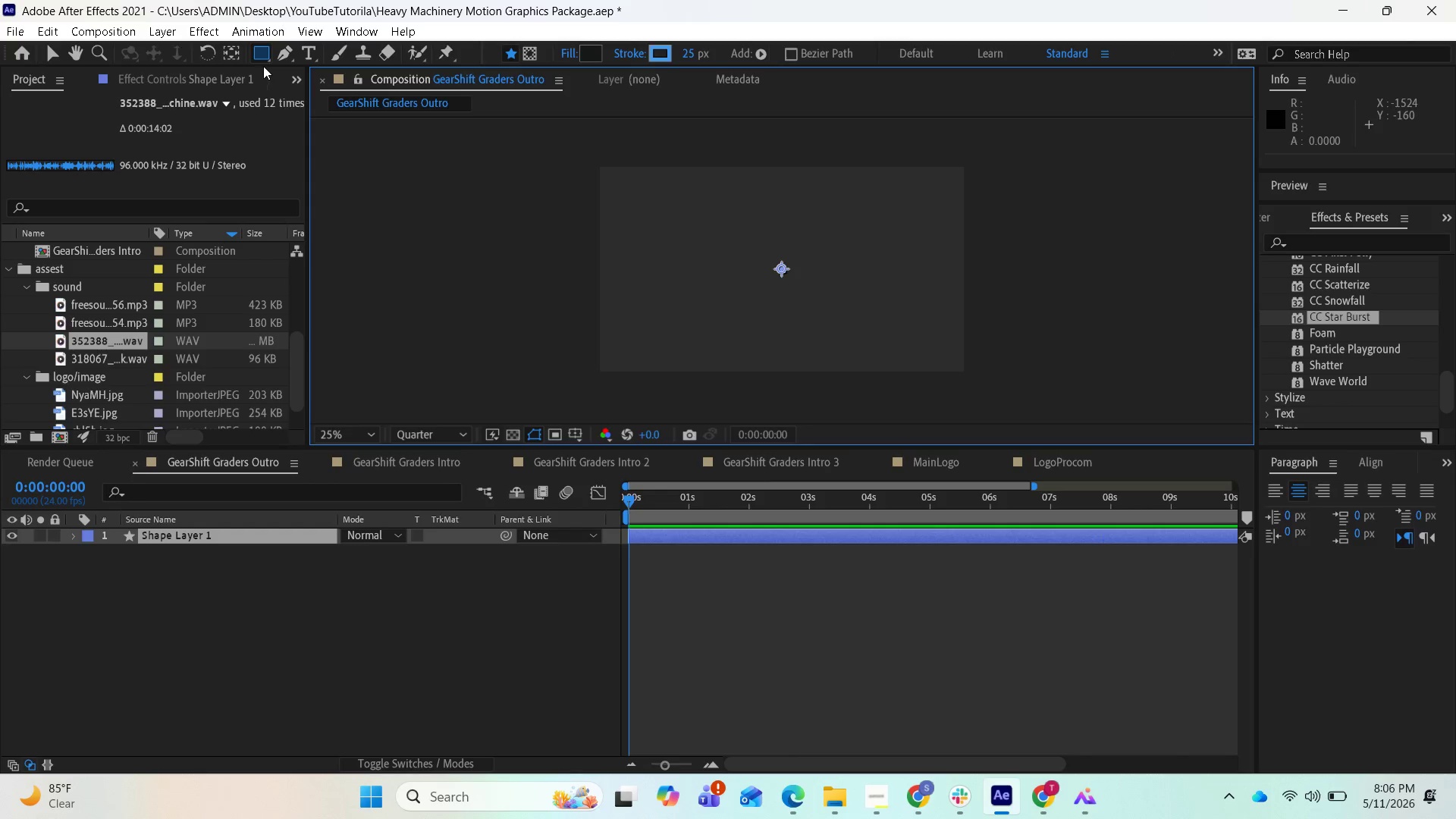 
left_click([265, 58])
 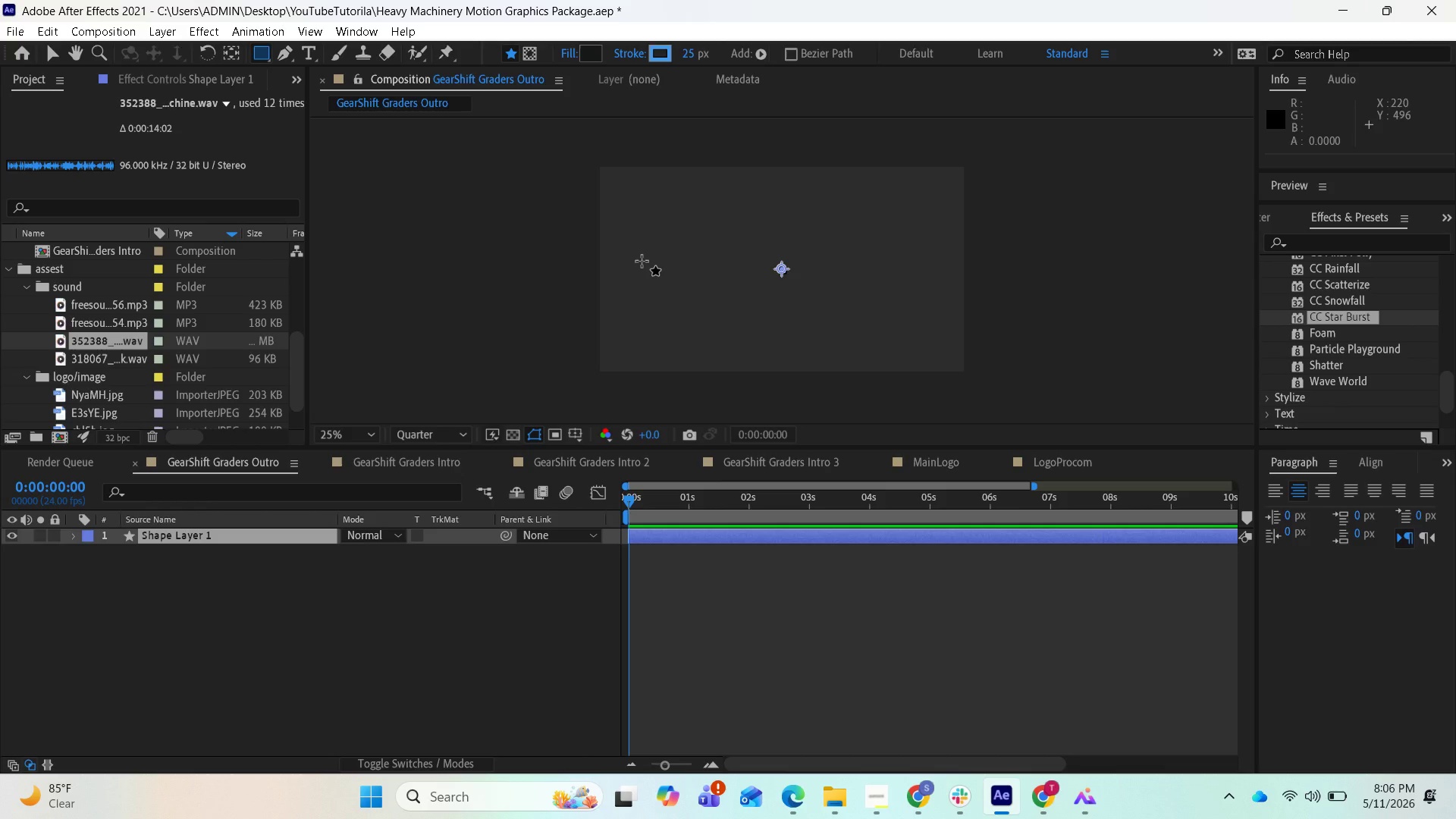 
wait(23.8)
 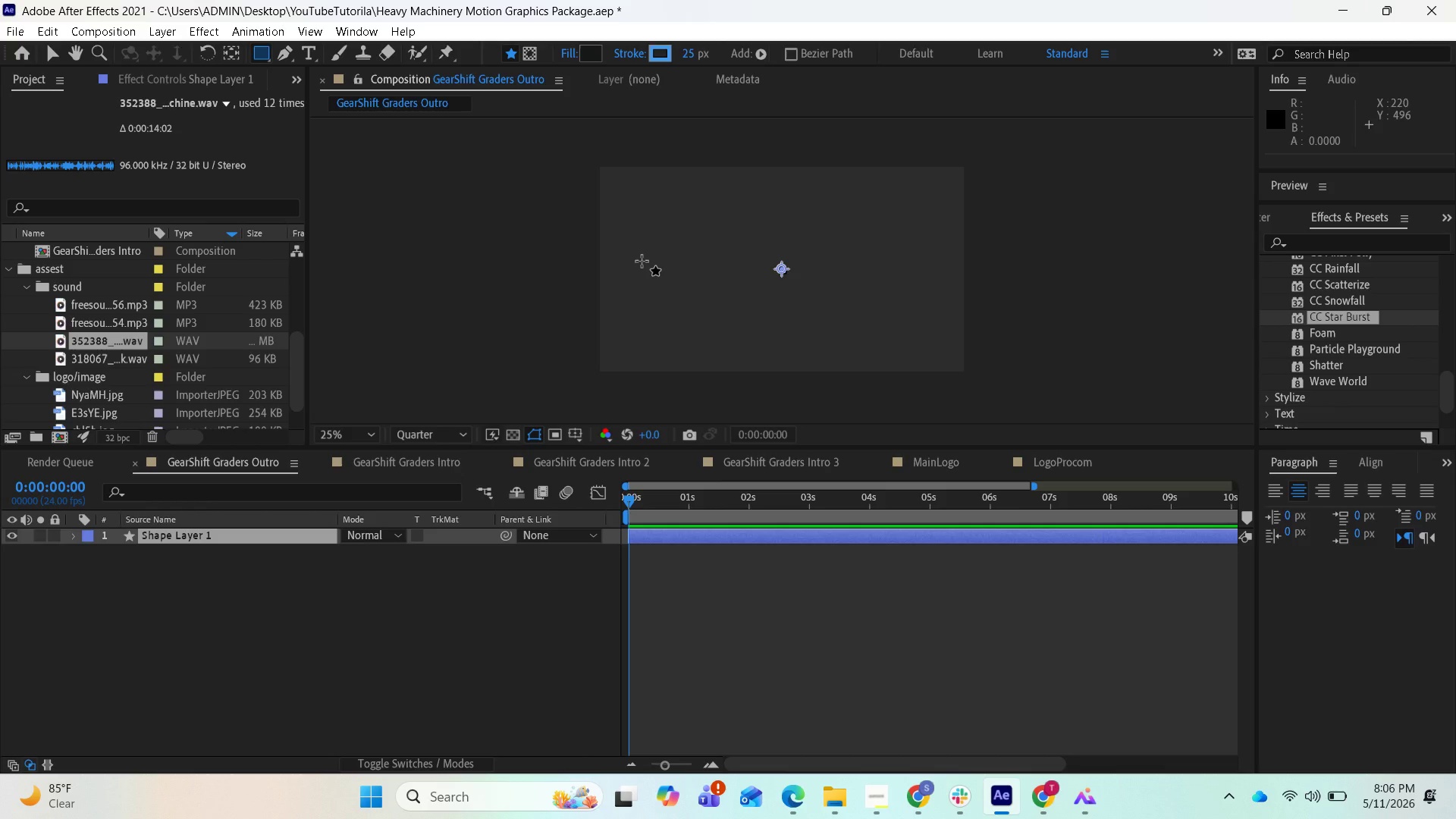 
left_click_drag(start_coordinate=[631, 249], to_coordinate=[775, 324])
 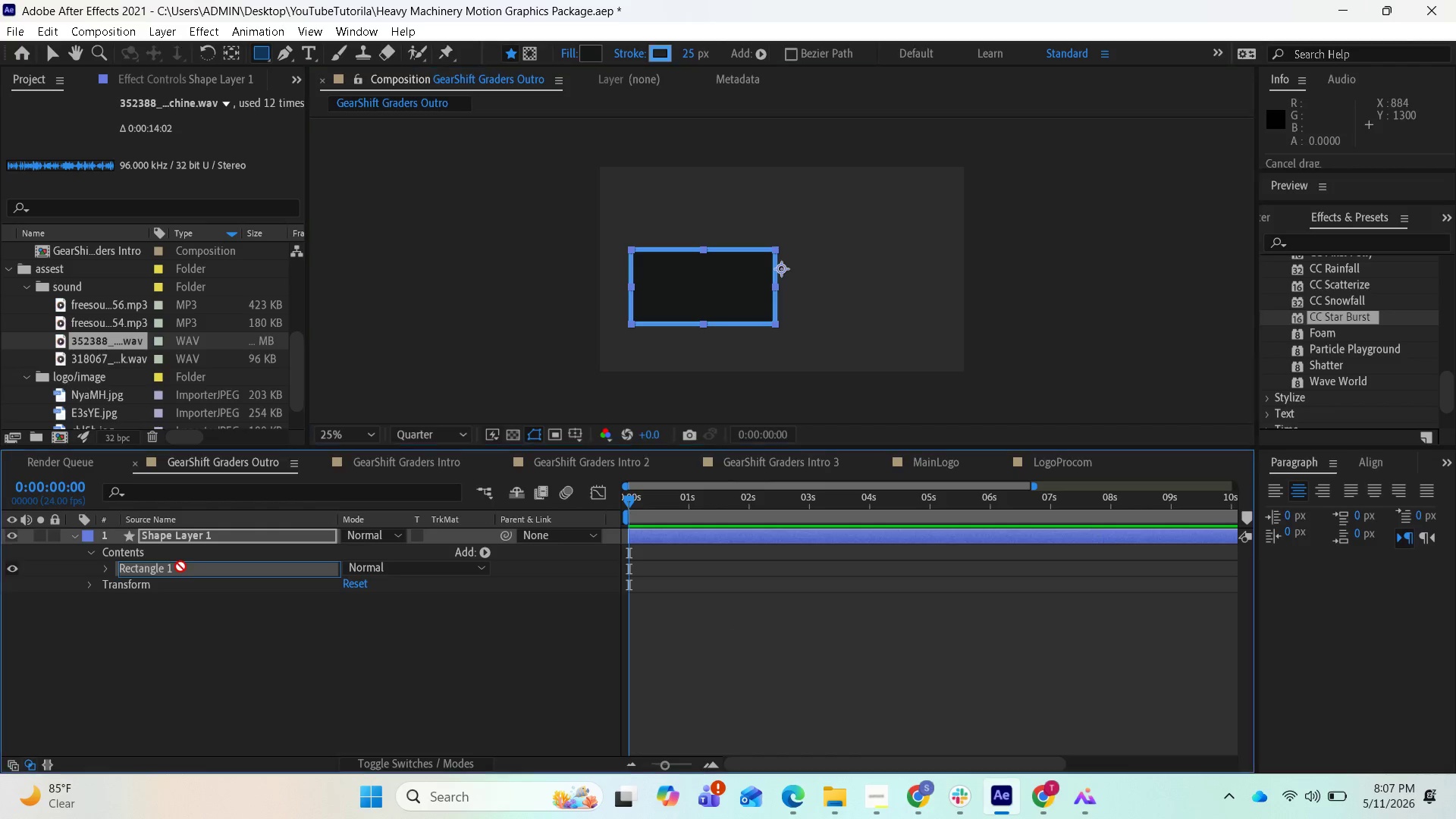 
wait(6.38)
 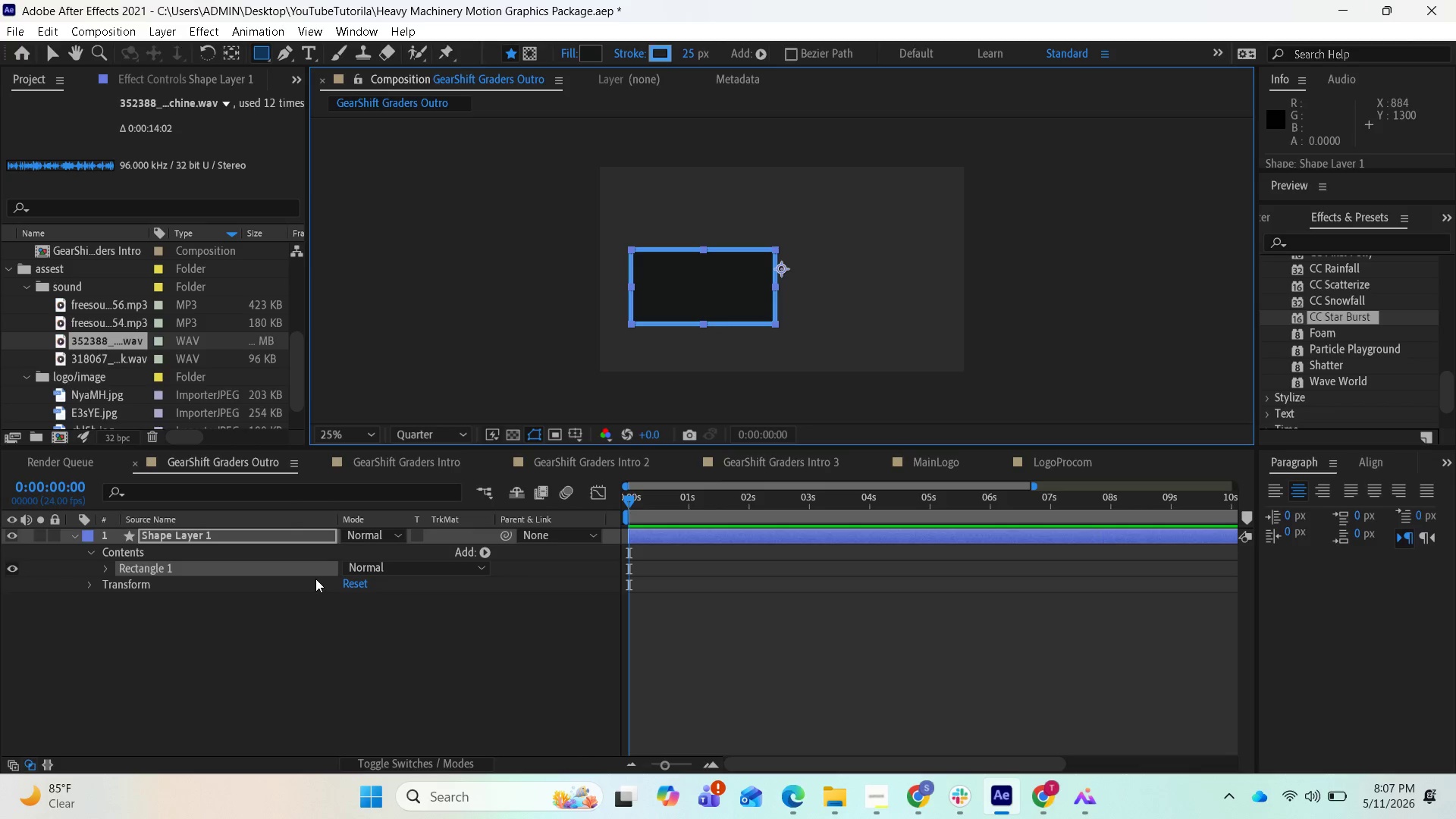 
key(S)
 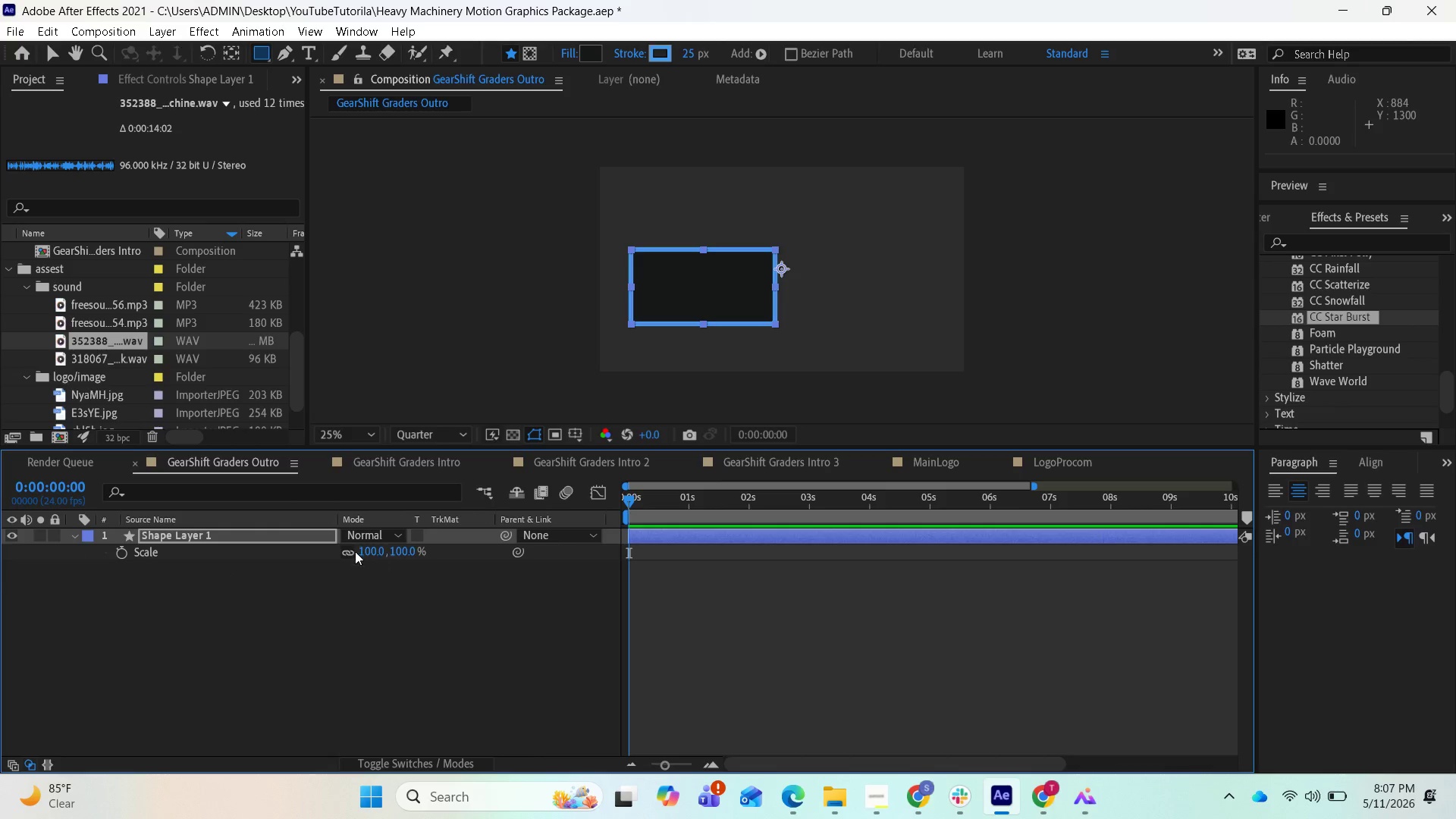 
left_click([347, 550])
 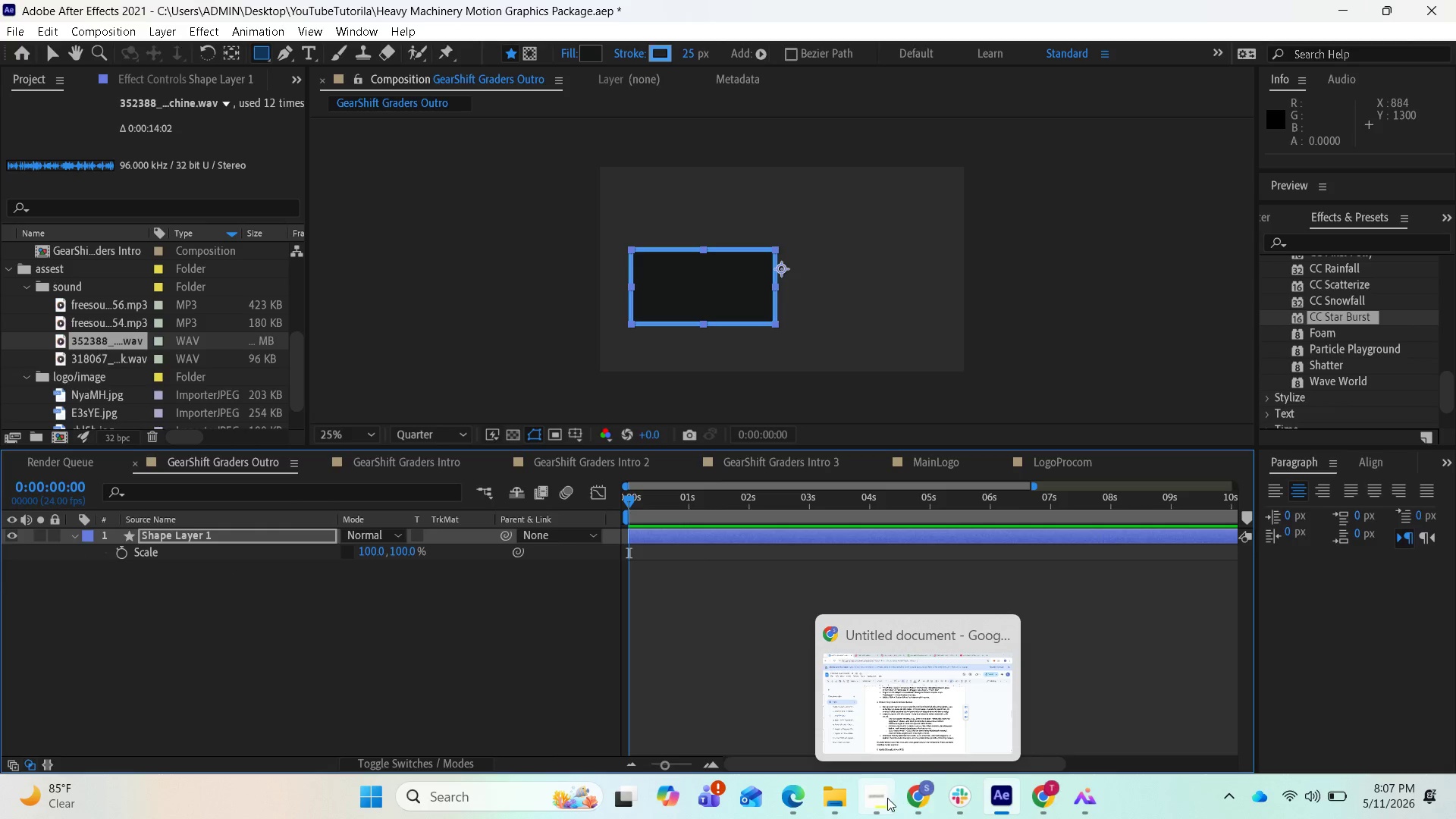 
left_click([912, 796])
 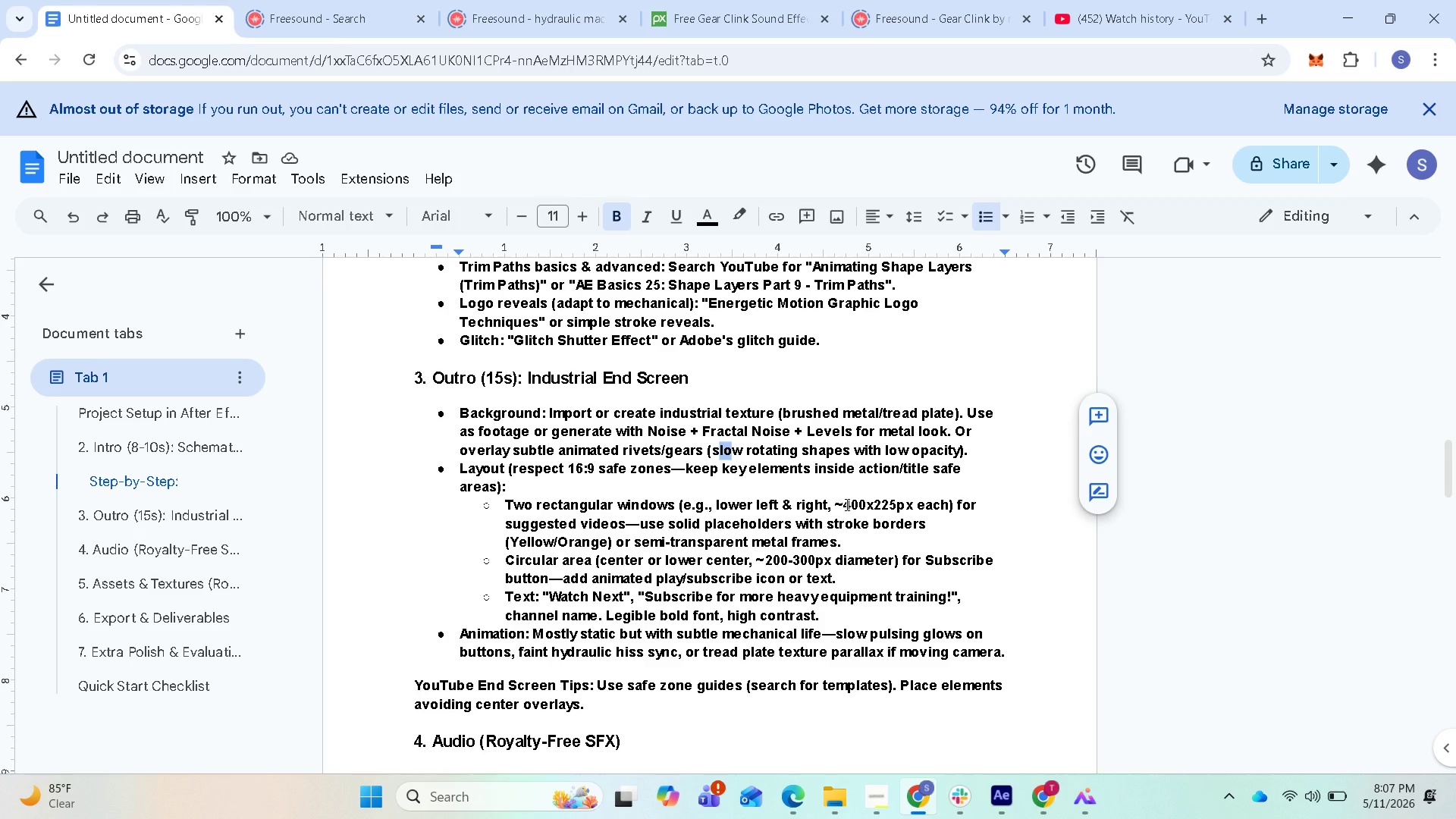 
left_click_drag(start_coordinate=[846, 504], to_coordinate=[867, 504])
 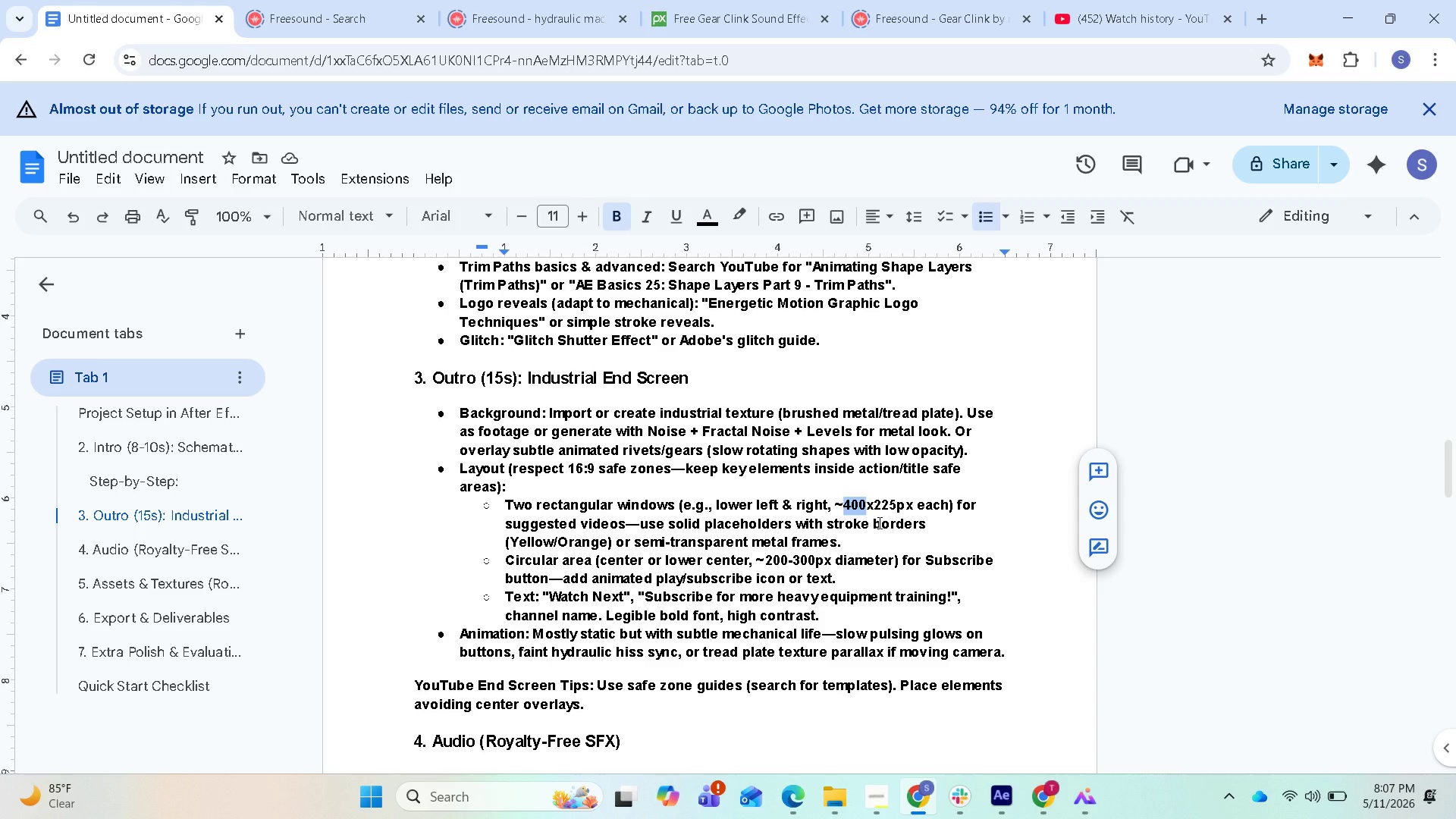 
hold_key(key=ControlLeft, duration=1.41)
 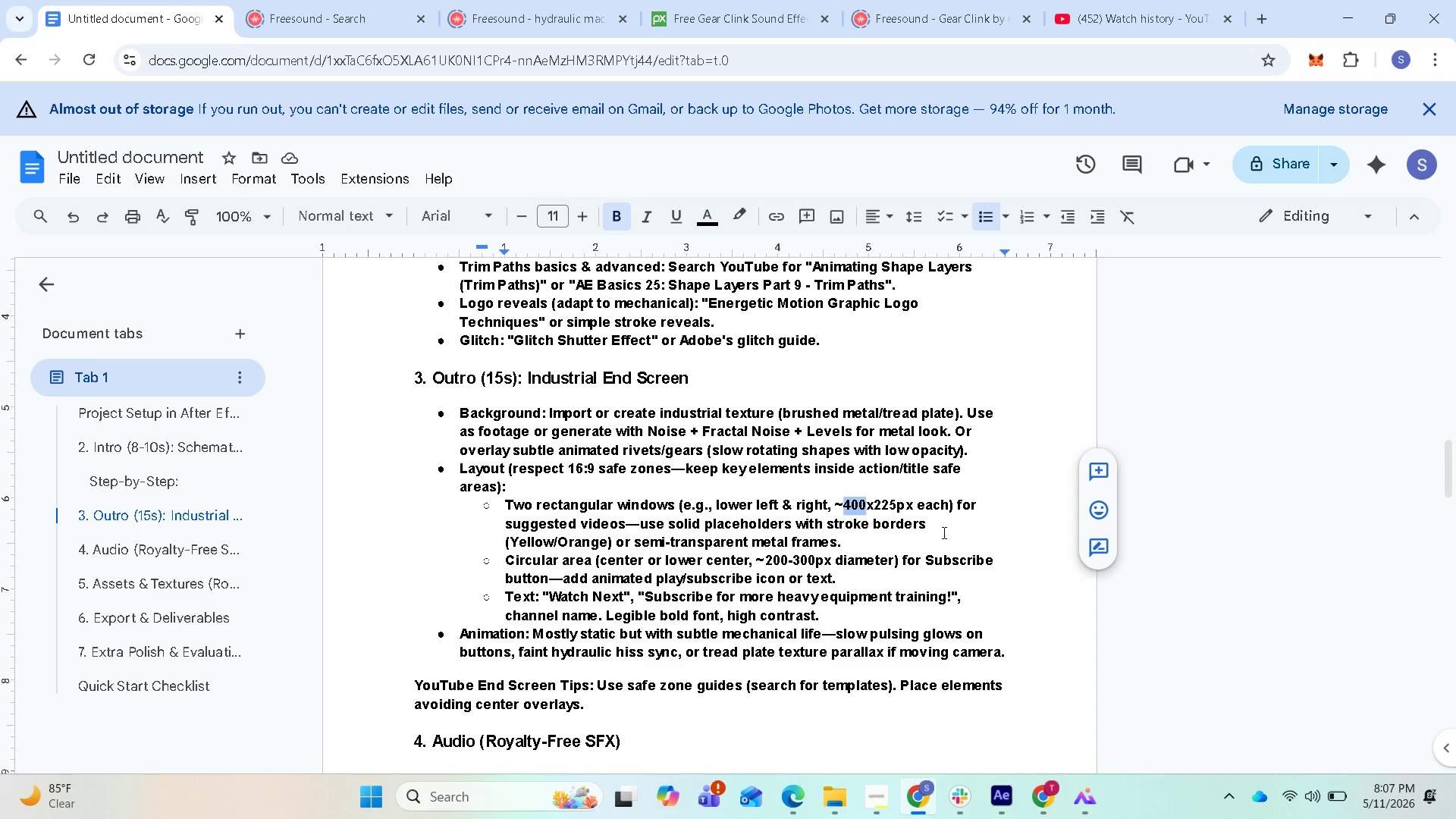 
hold_key(key=ControlLeft, duration=1.36)
 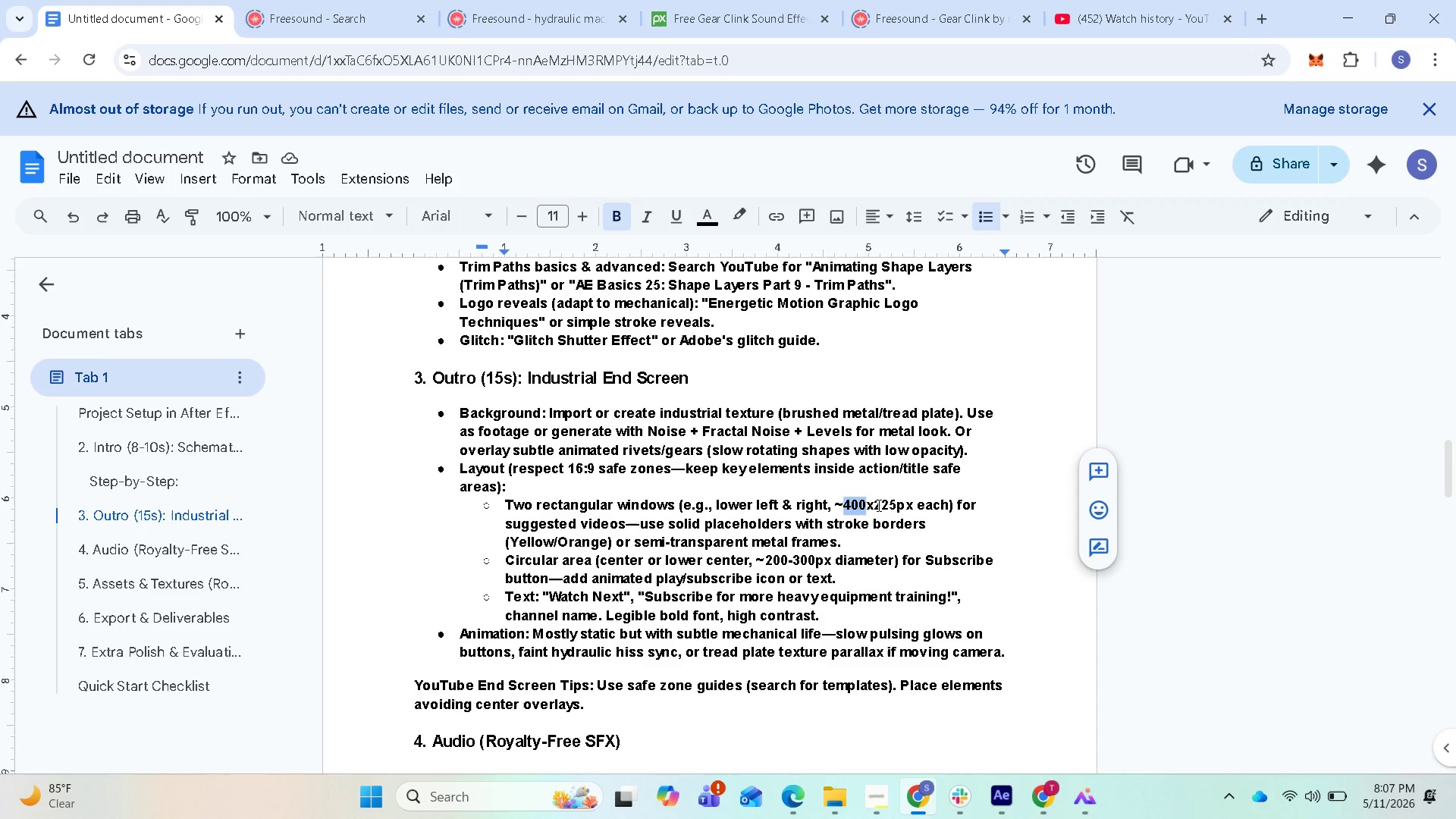 
left_click_drag(start_coordinate=[877, 504], to_coordinate=[895, 505])
 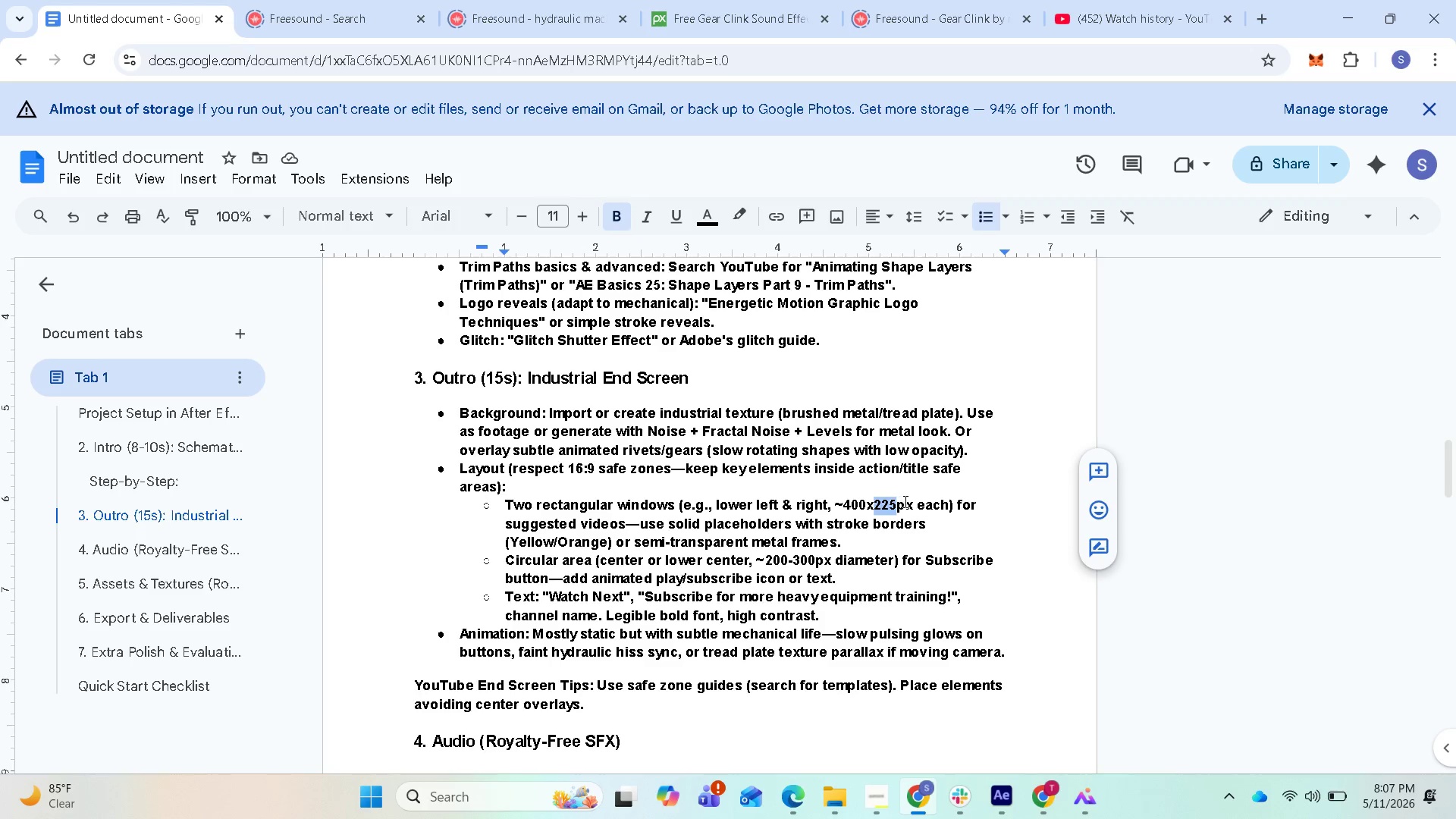 
key(Control+C)
 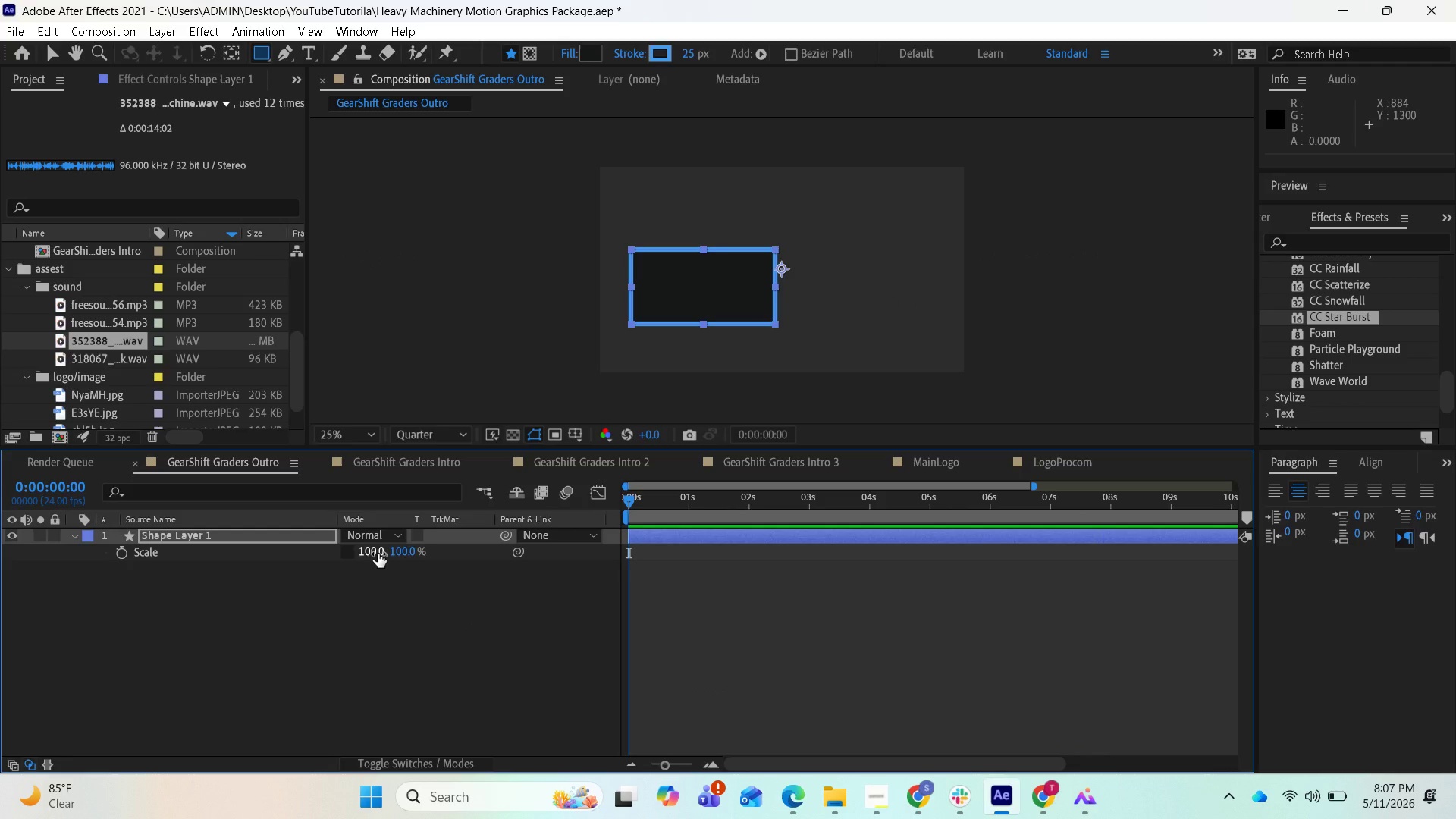 
left_click([399, 555])
 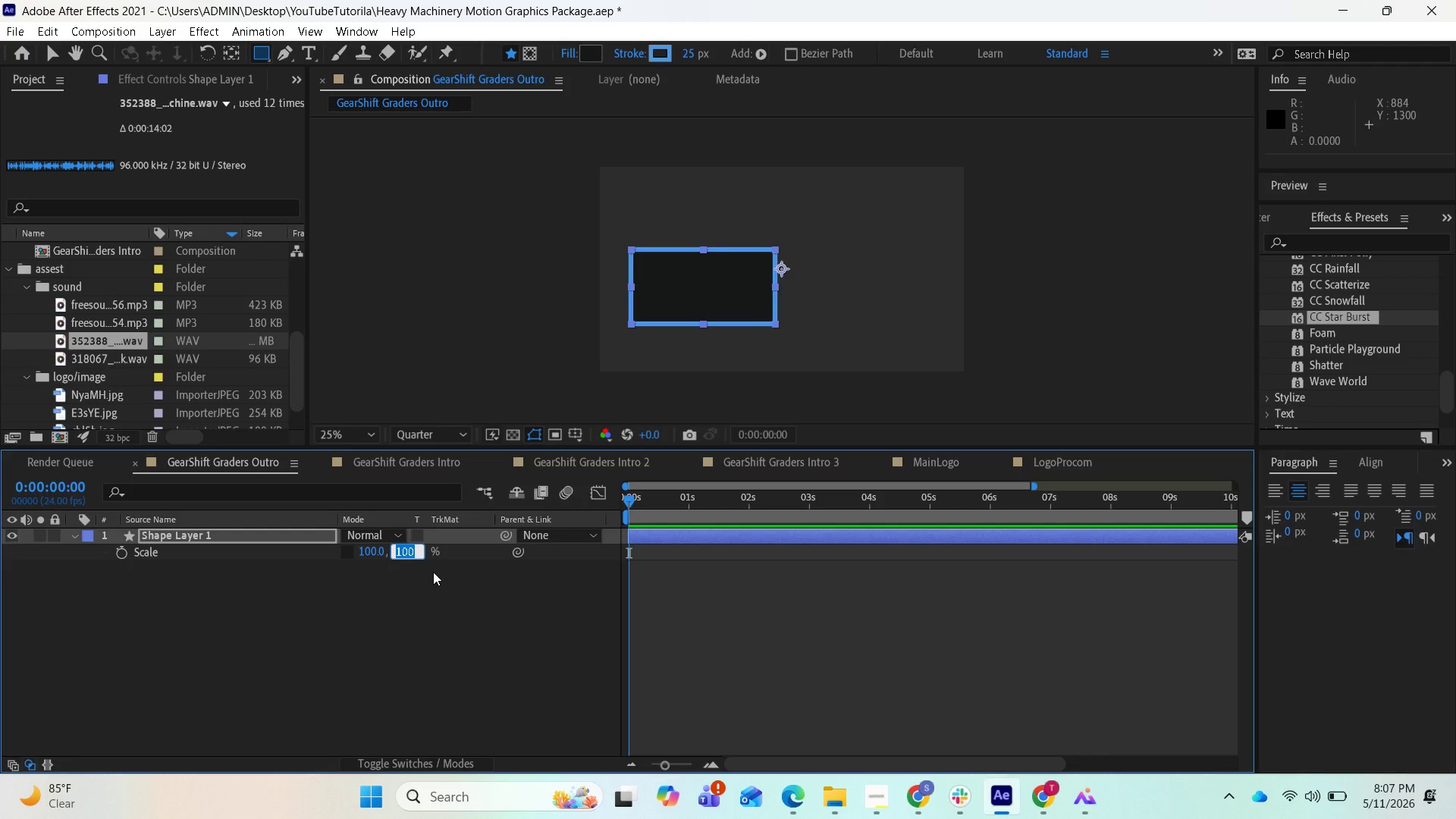 
key(Control+V)
 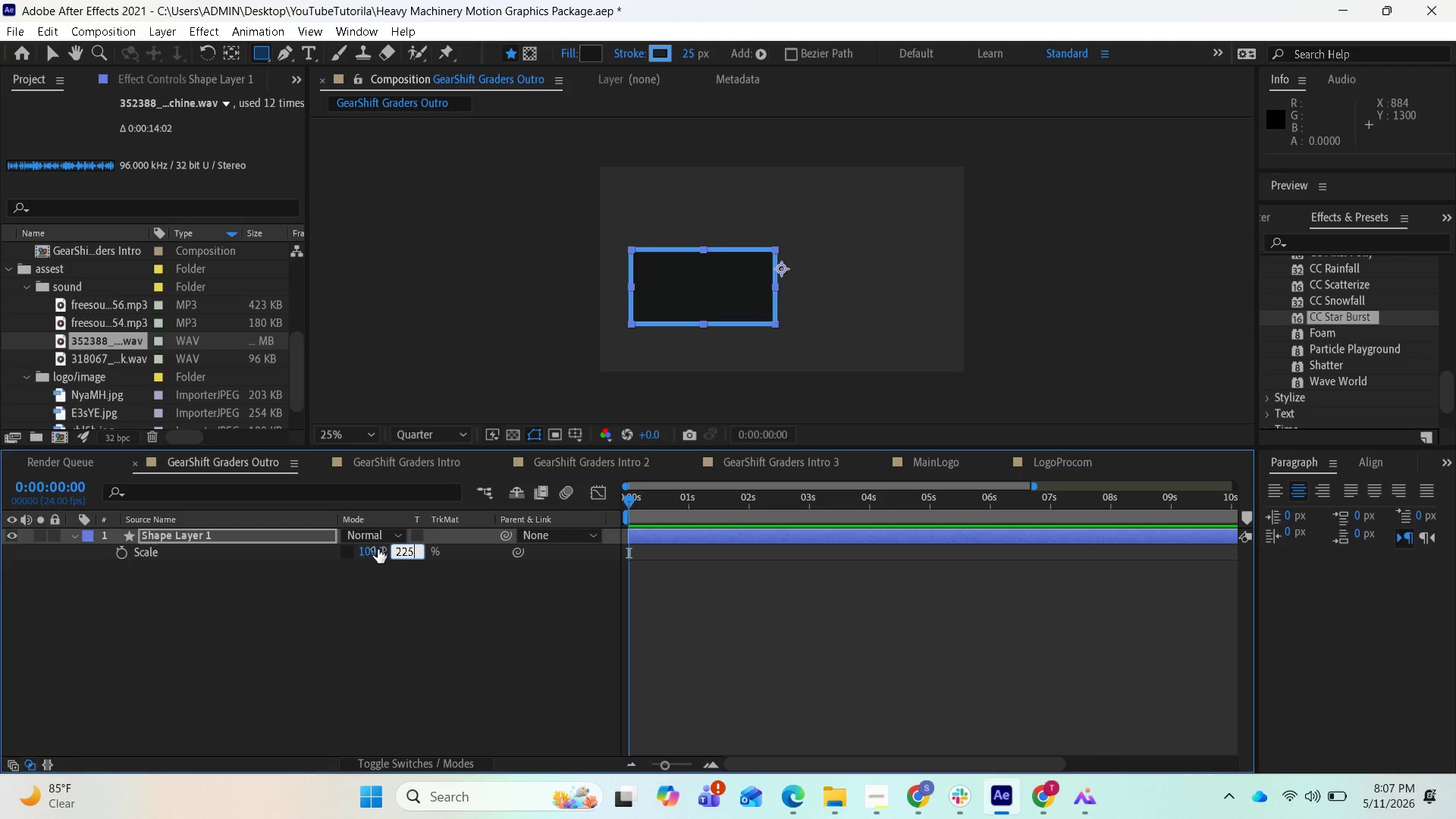 
left_click([378, 549])
 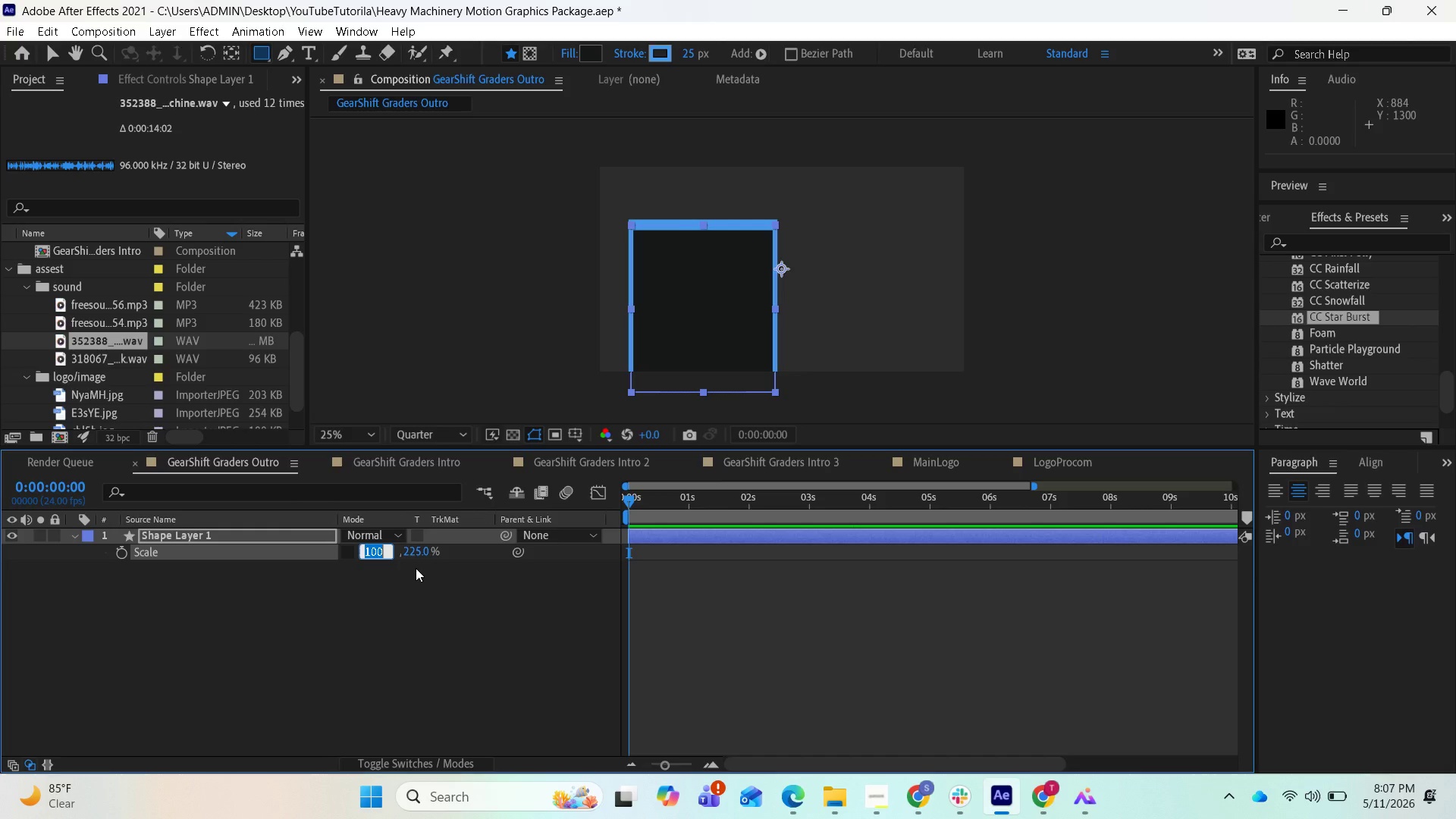 
wait(6.3)
 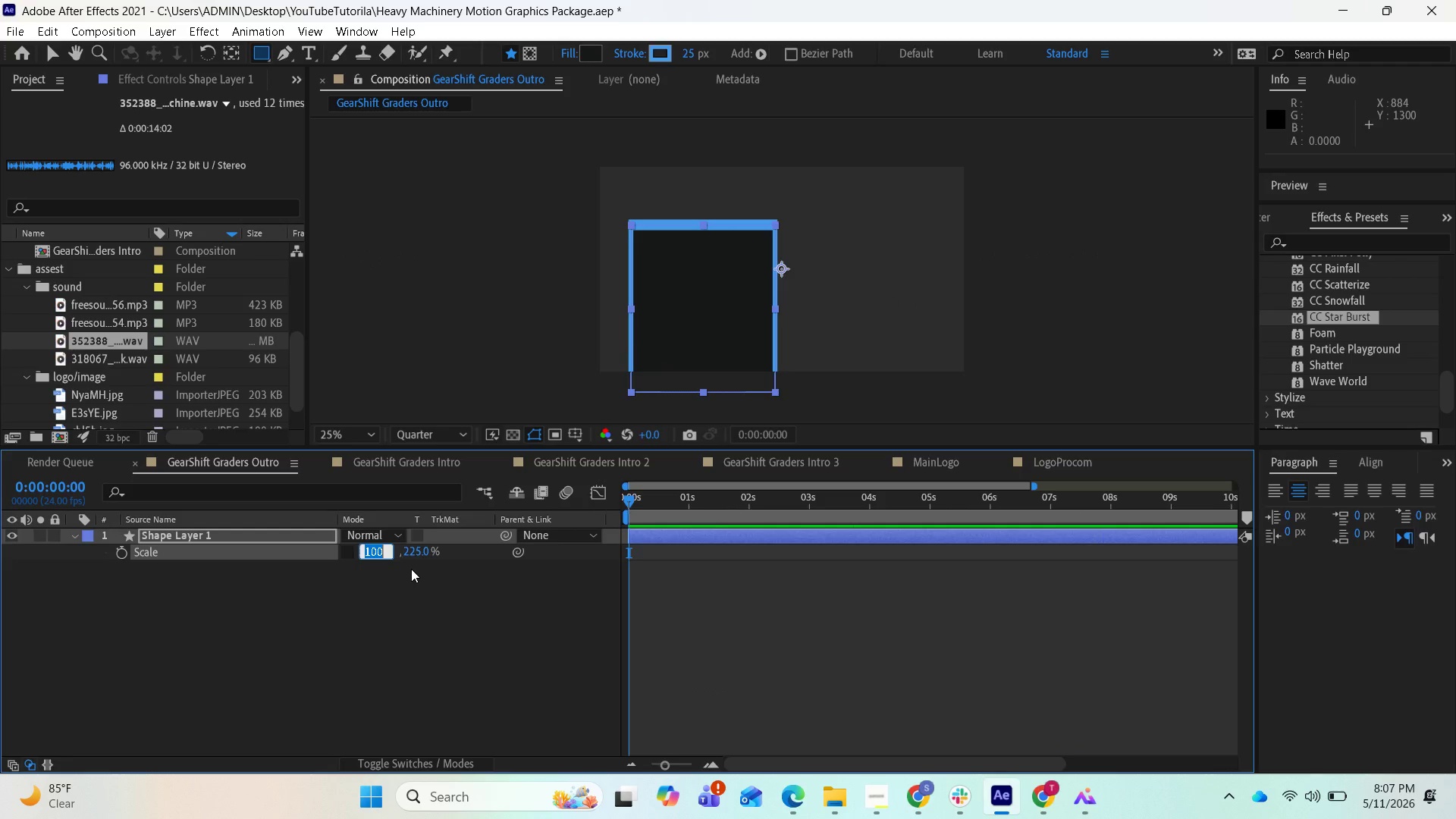 
type(400)
 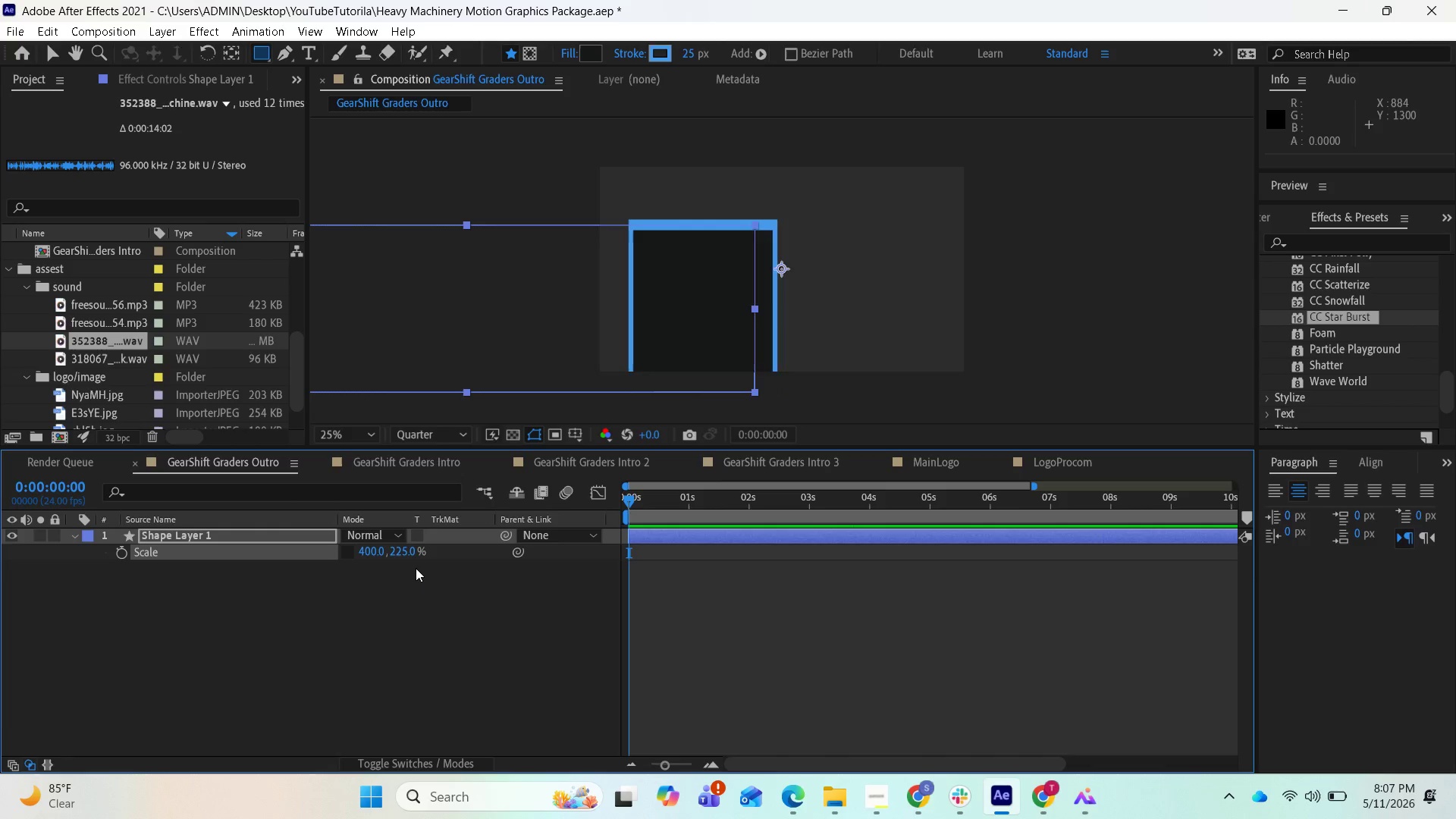 
key(Enter)
 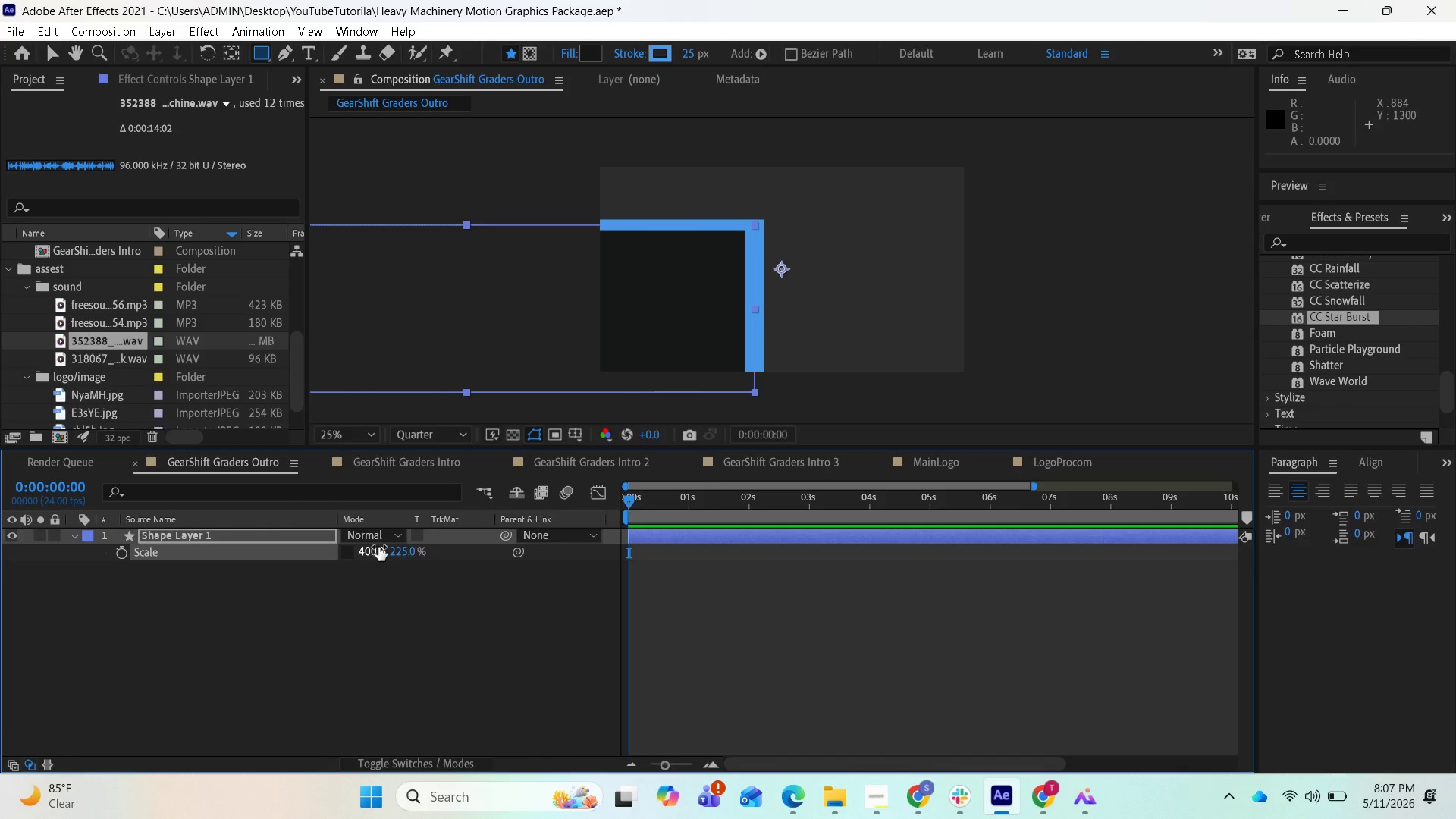 
wait(6.44)
 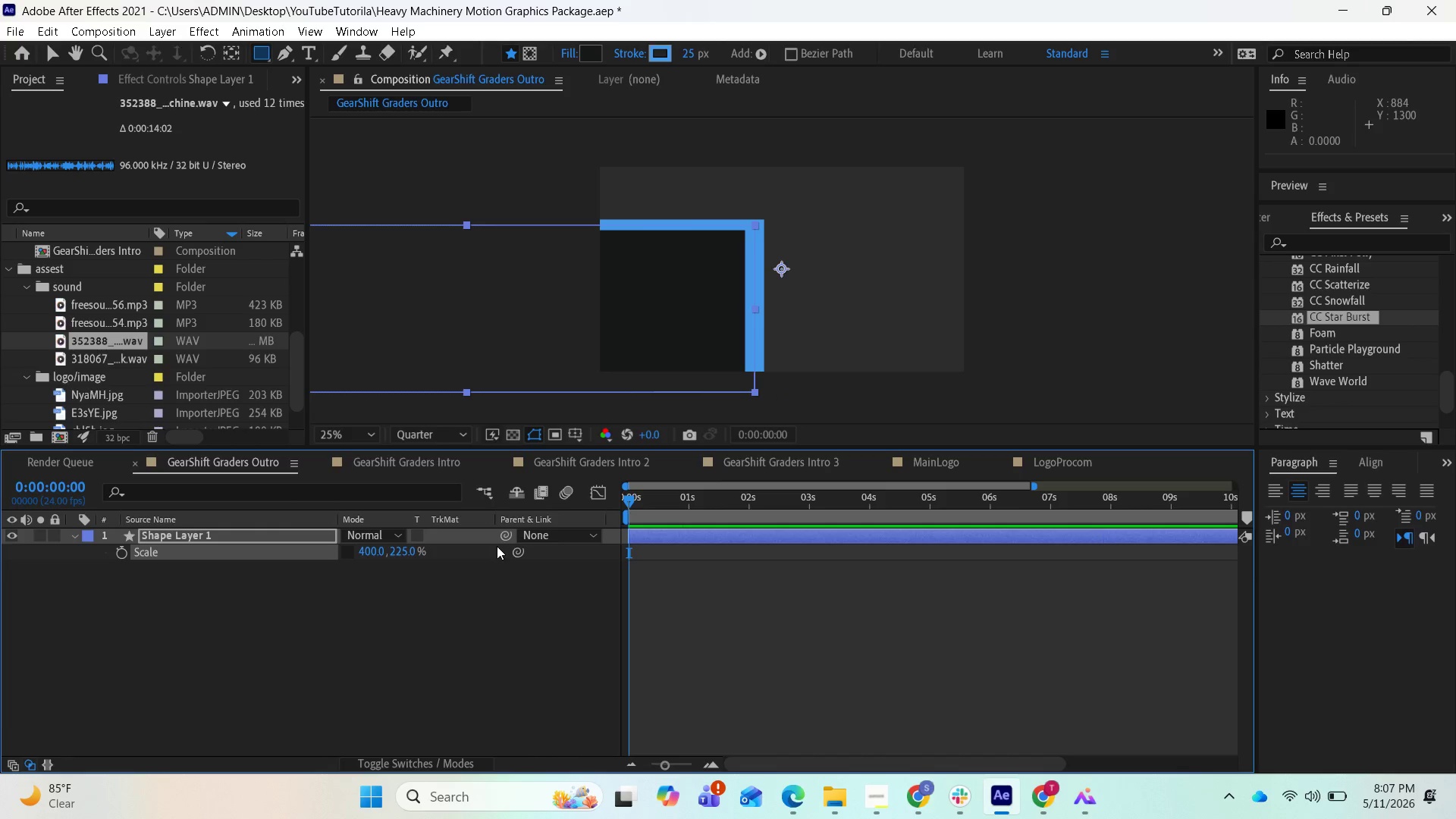 
scroll: coordinate [601, 352], scroll_direction: down, amount: 2.0
 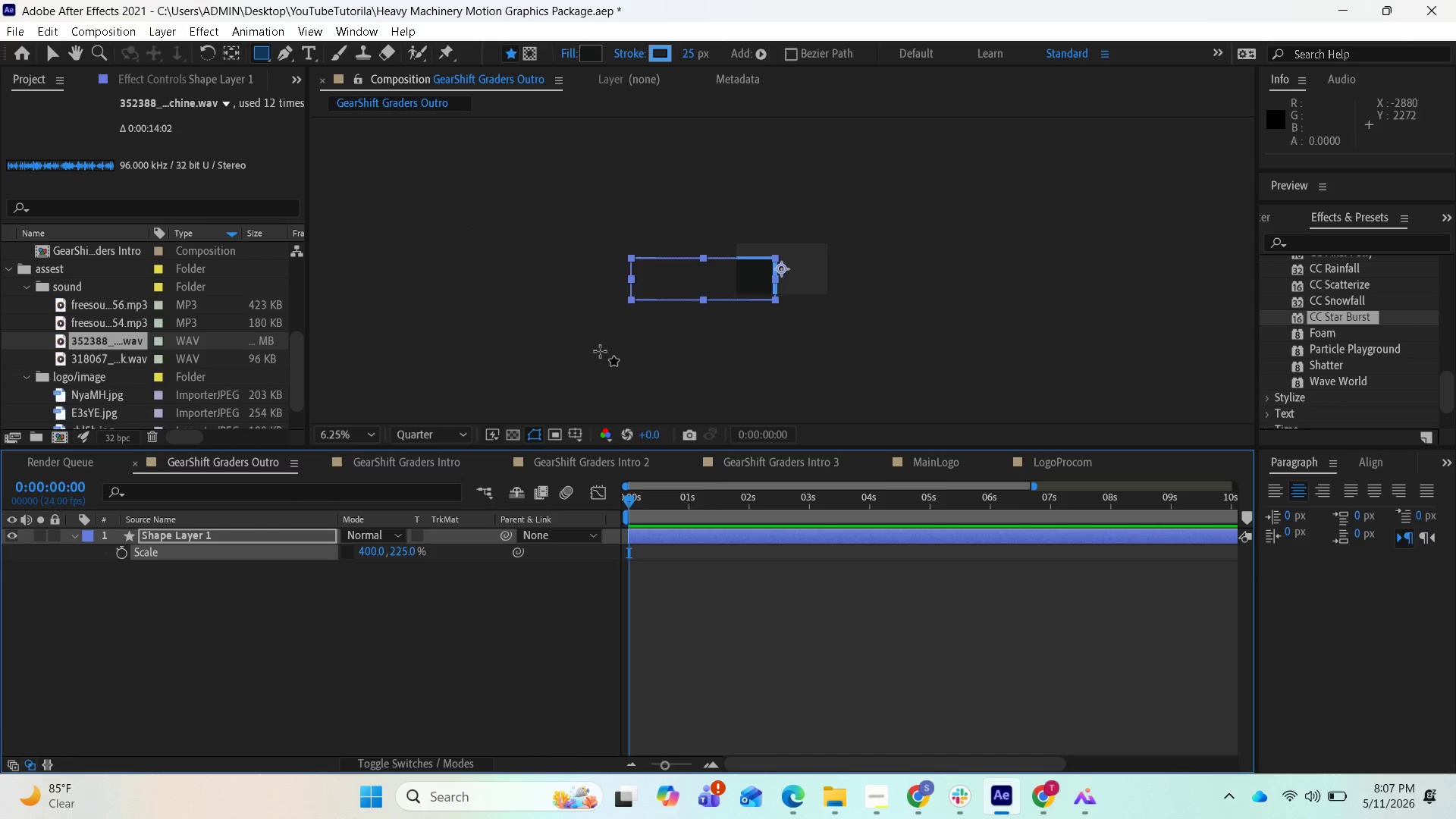 
scroll: coordinate [601, 350], scroll_direction: up, amount: 1.0
 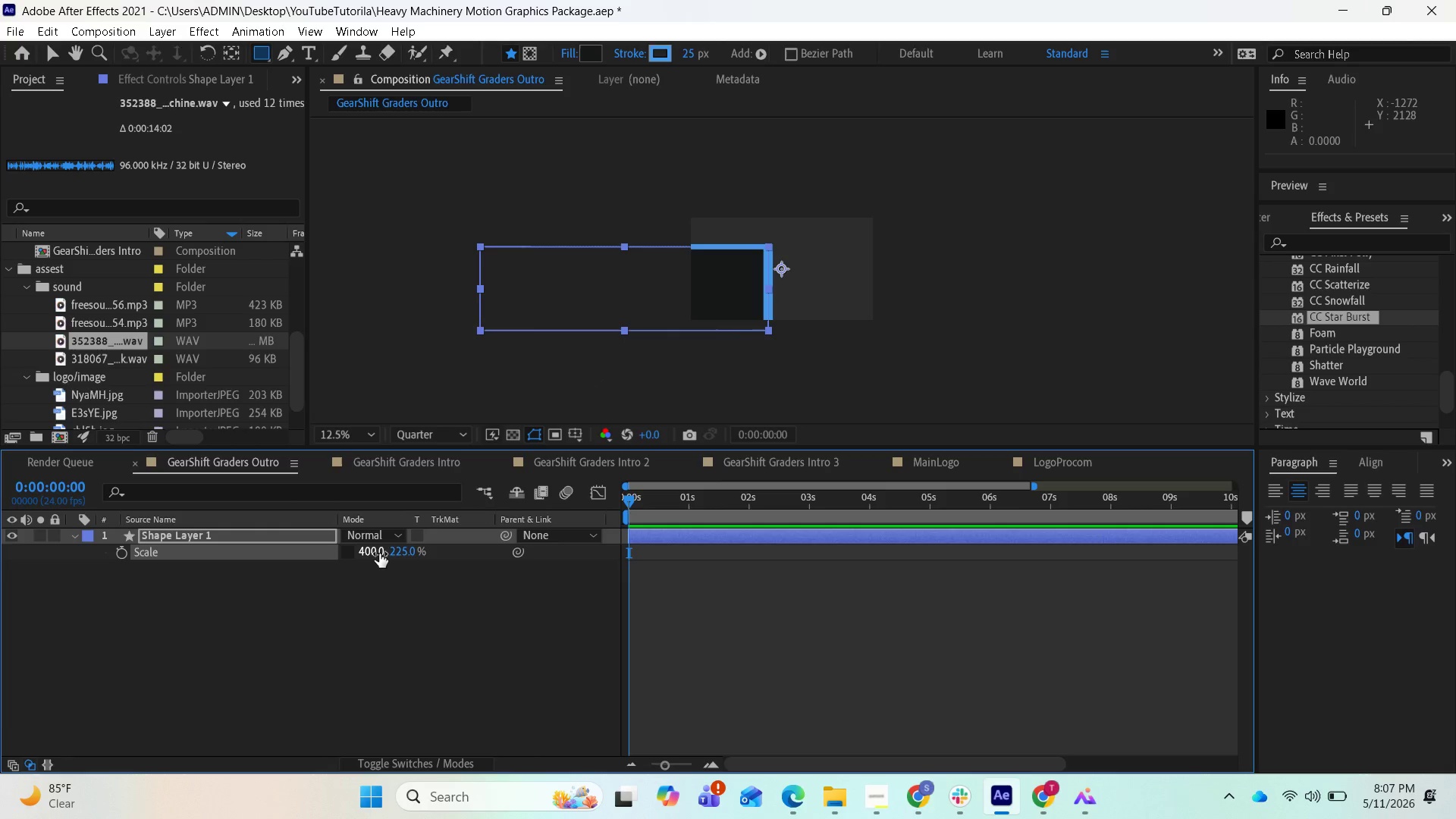 
left_click([379, 554])
 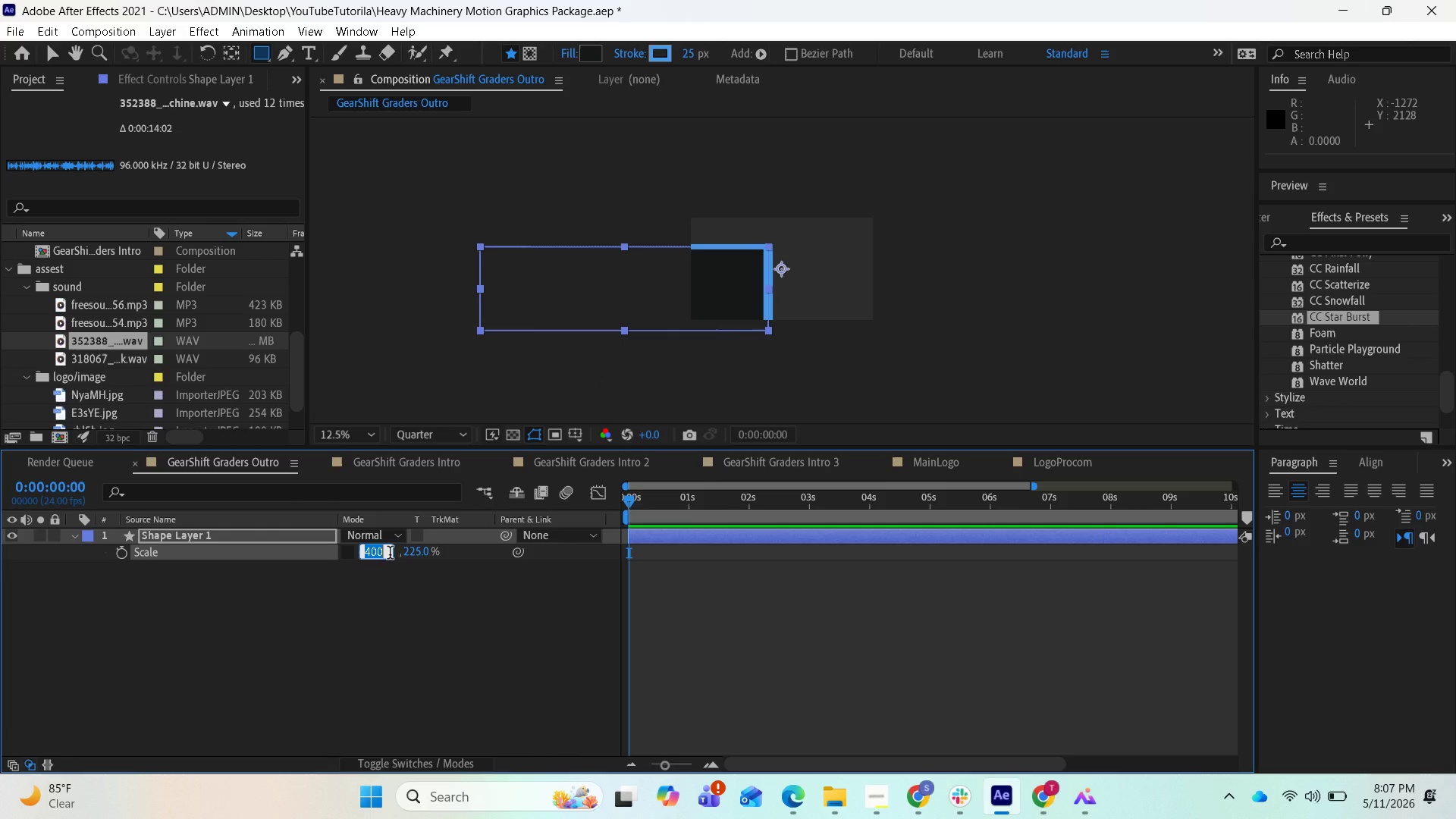 
left_click([389, 554])
 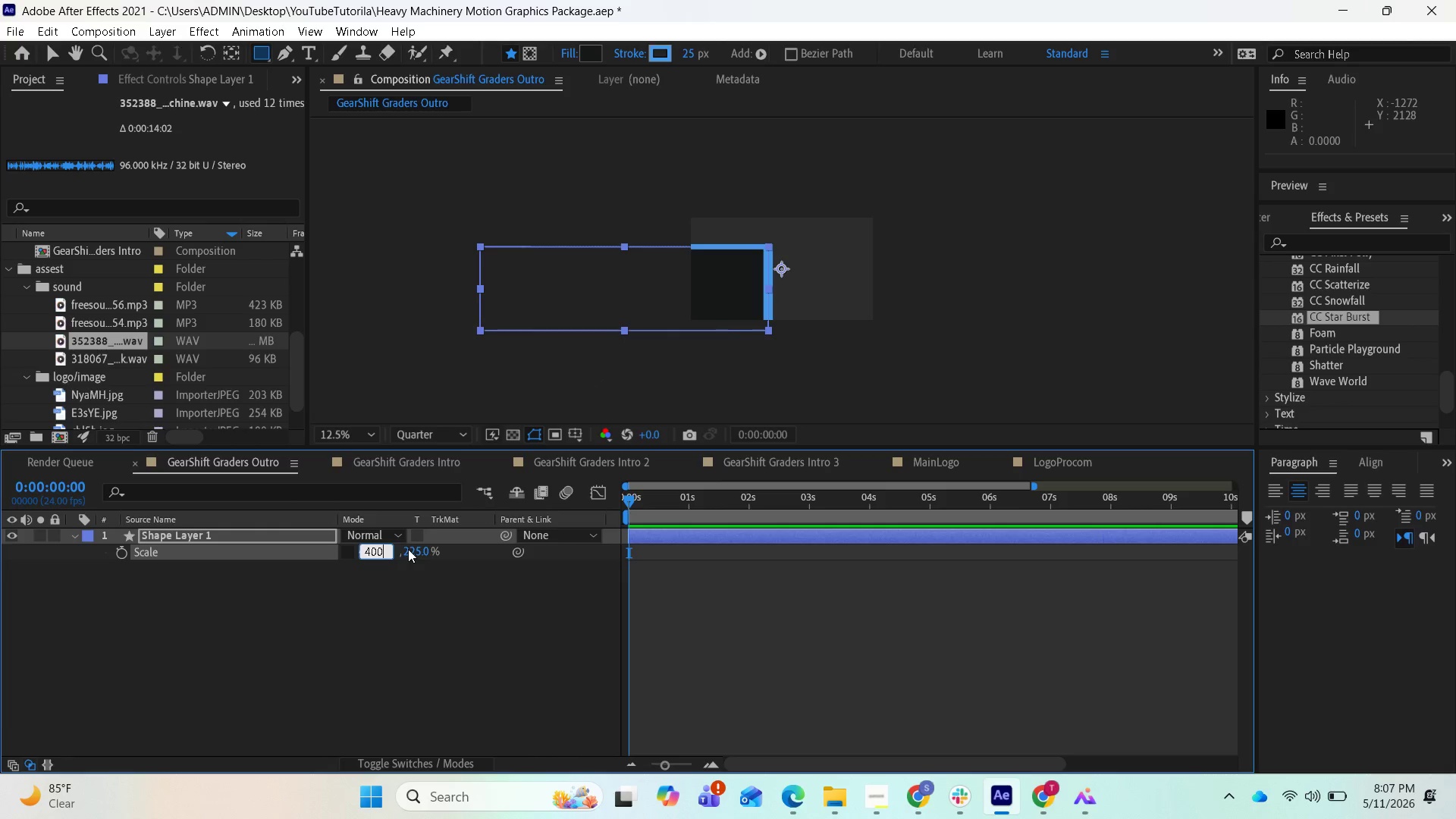 
key(NumpadDivide)
 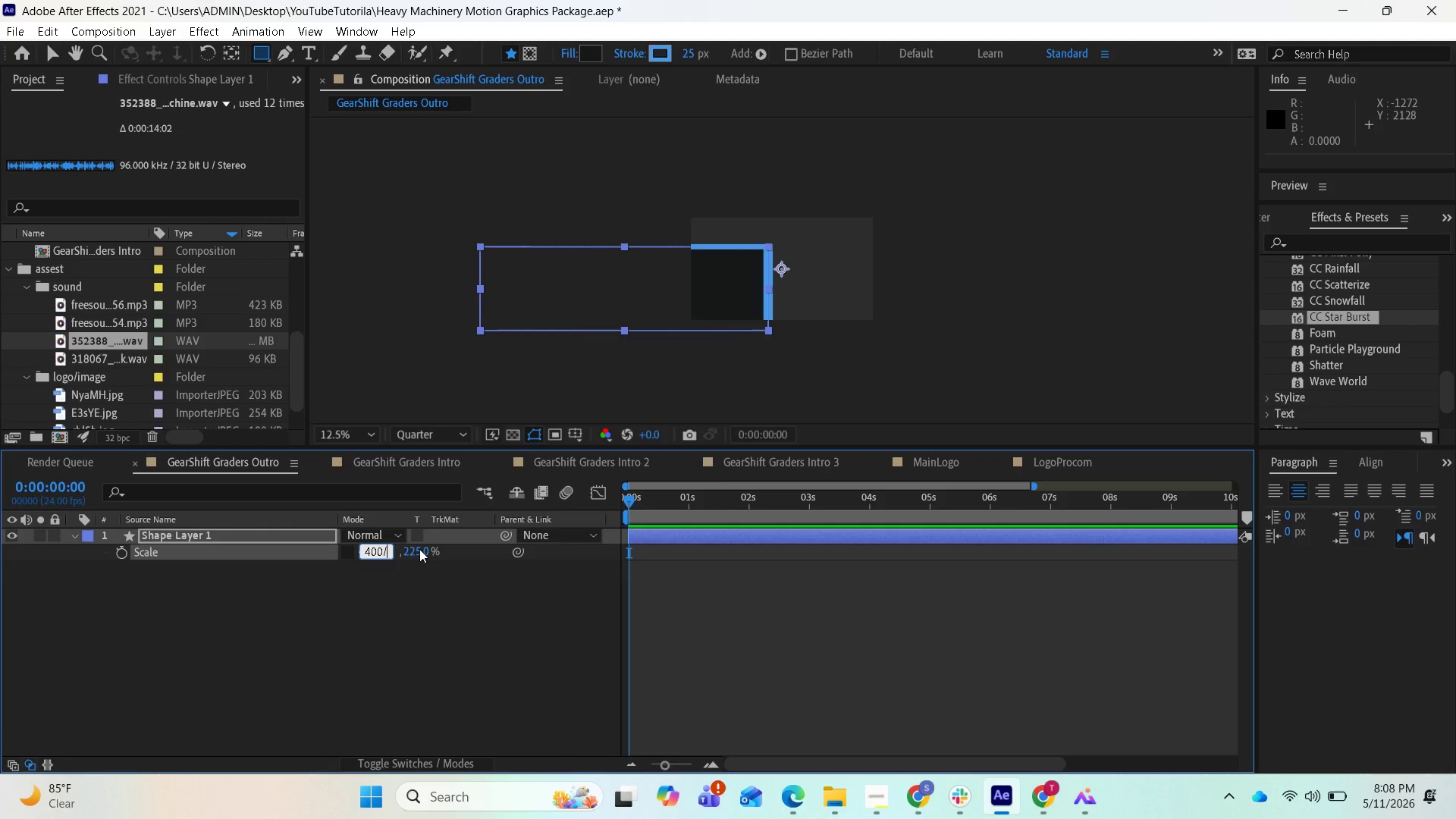 
key(2)
 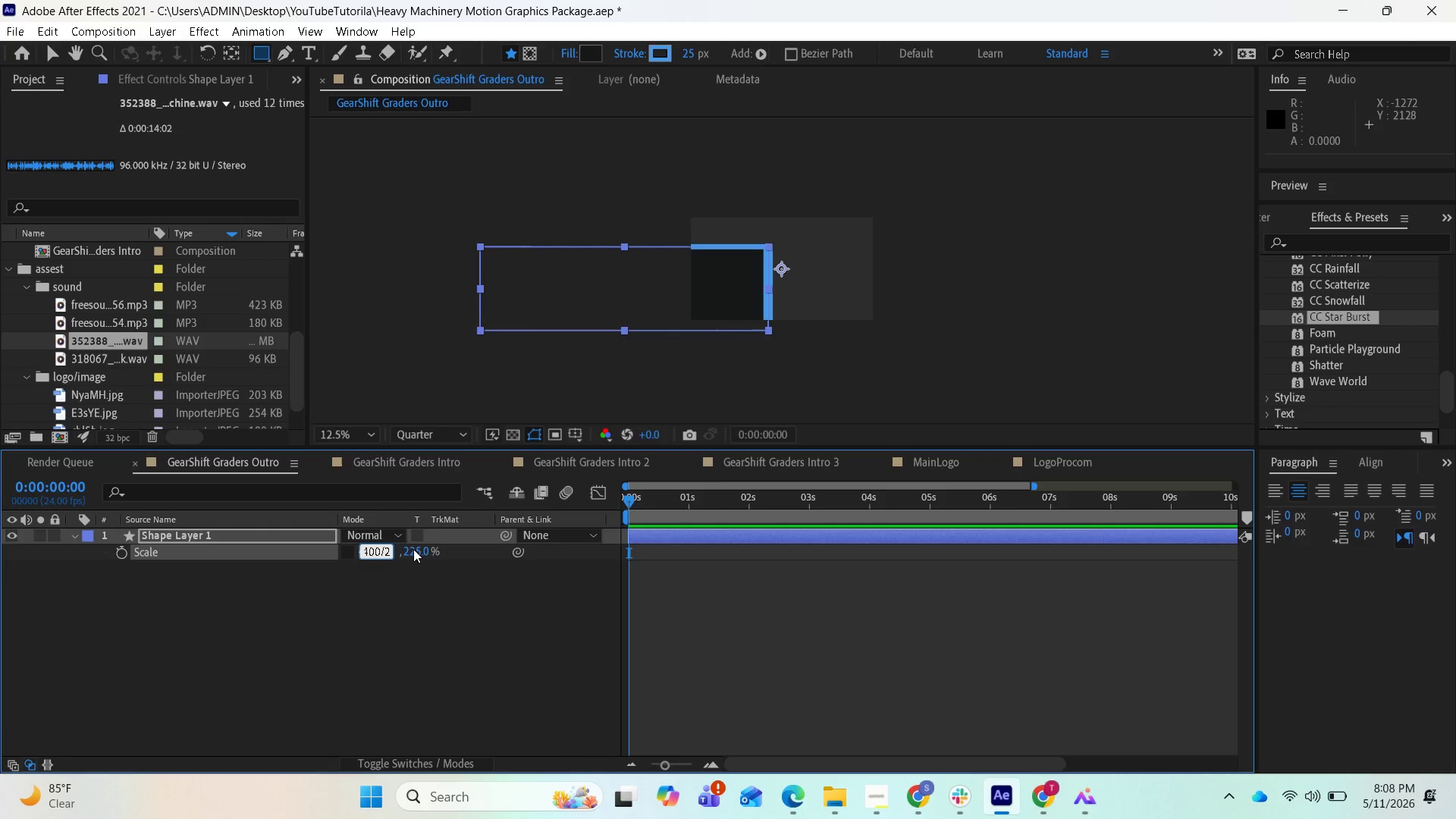 
key(Enter)
 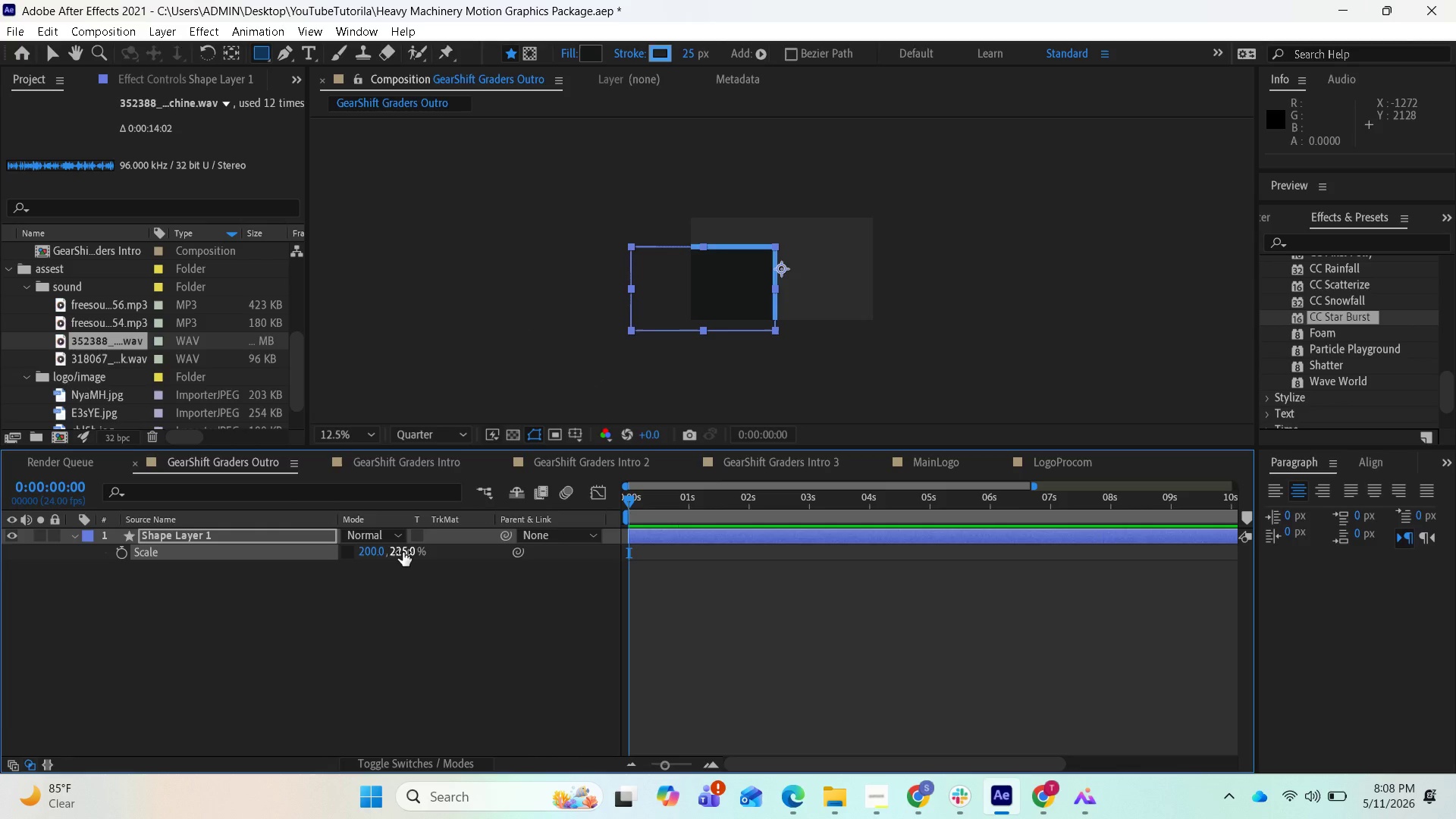 
left_click([403, 552])
 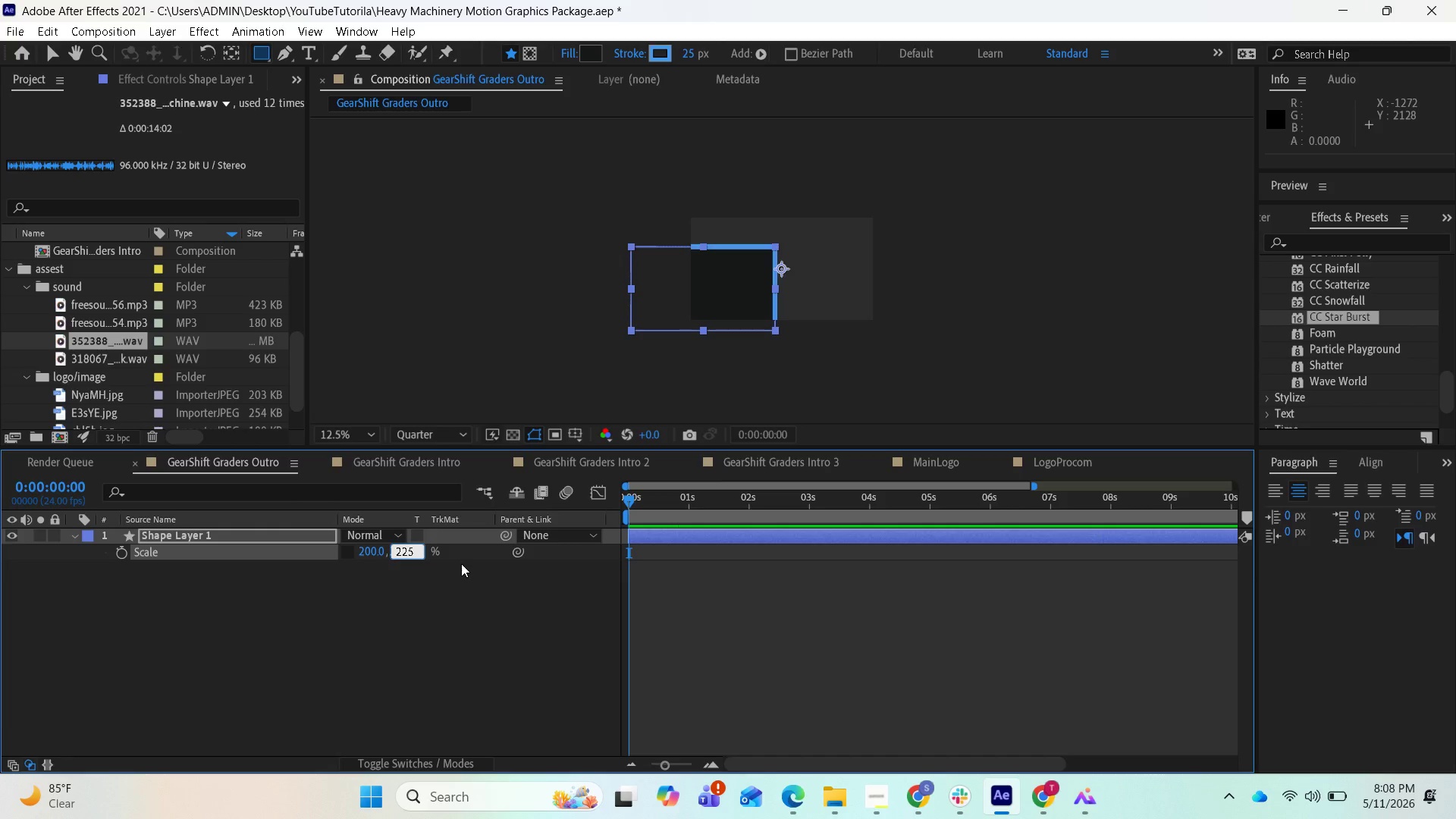 
key(NumpadDivide)
 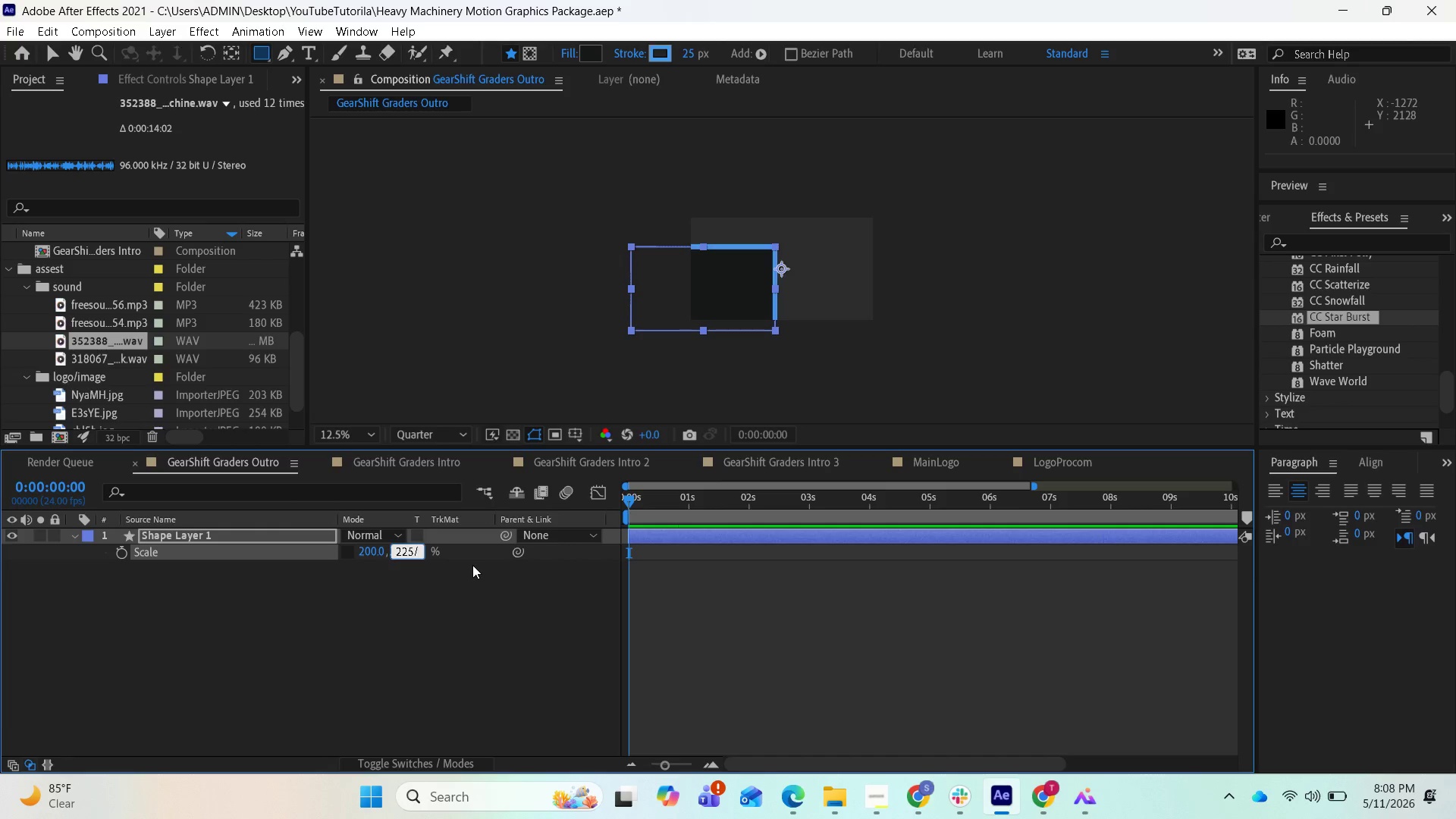 
key(2)
 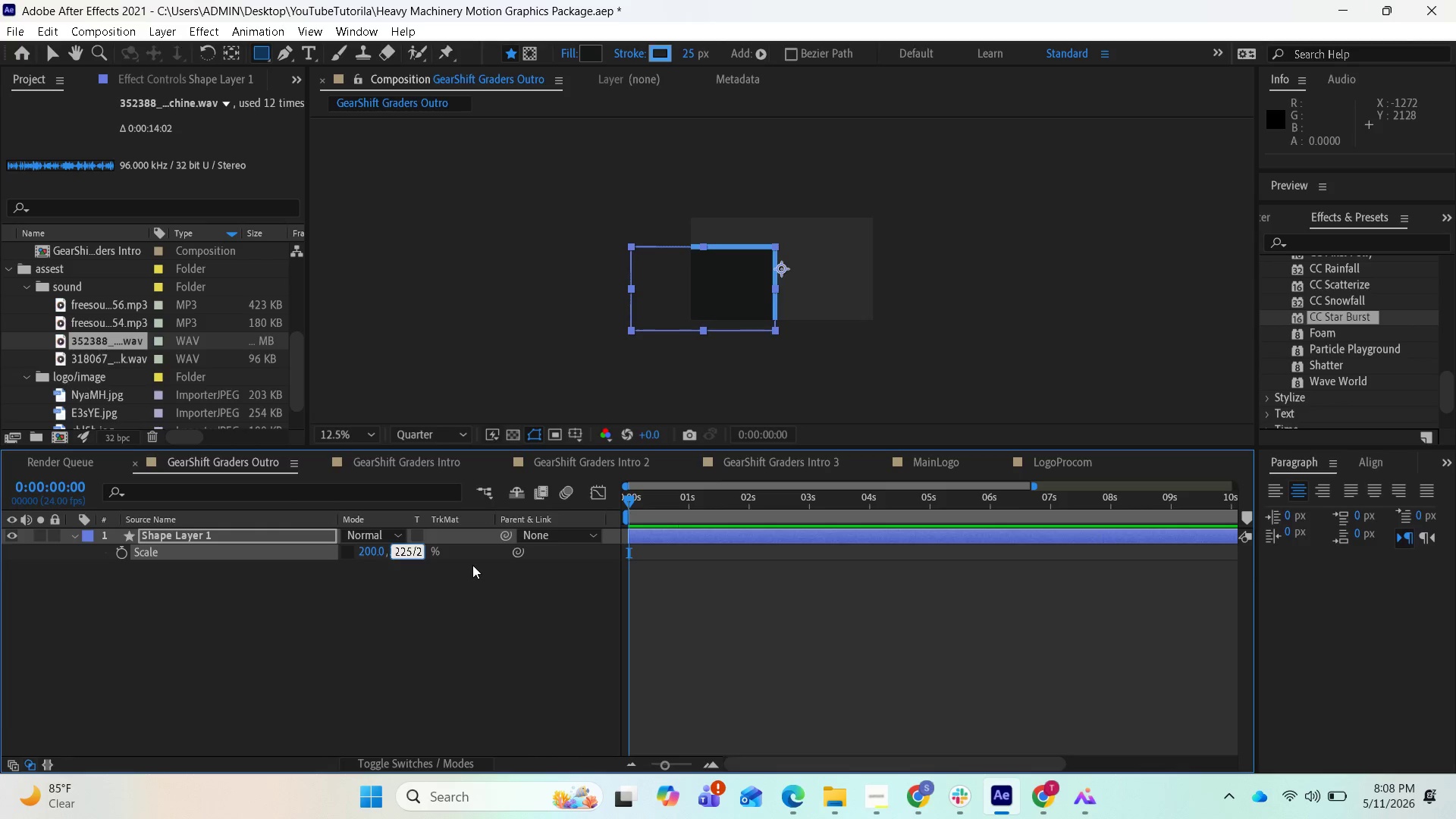 
key(Enter)
 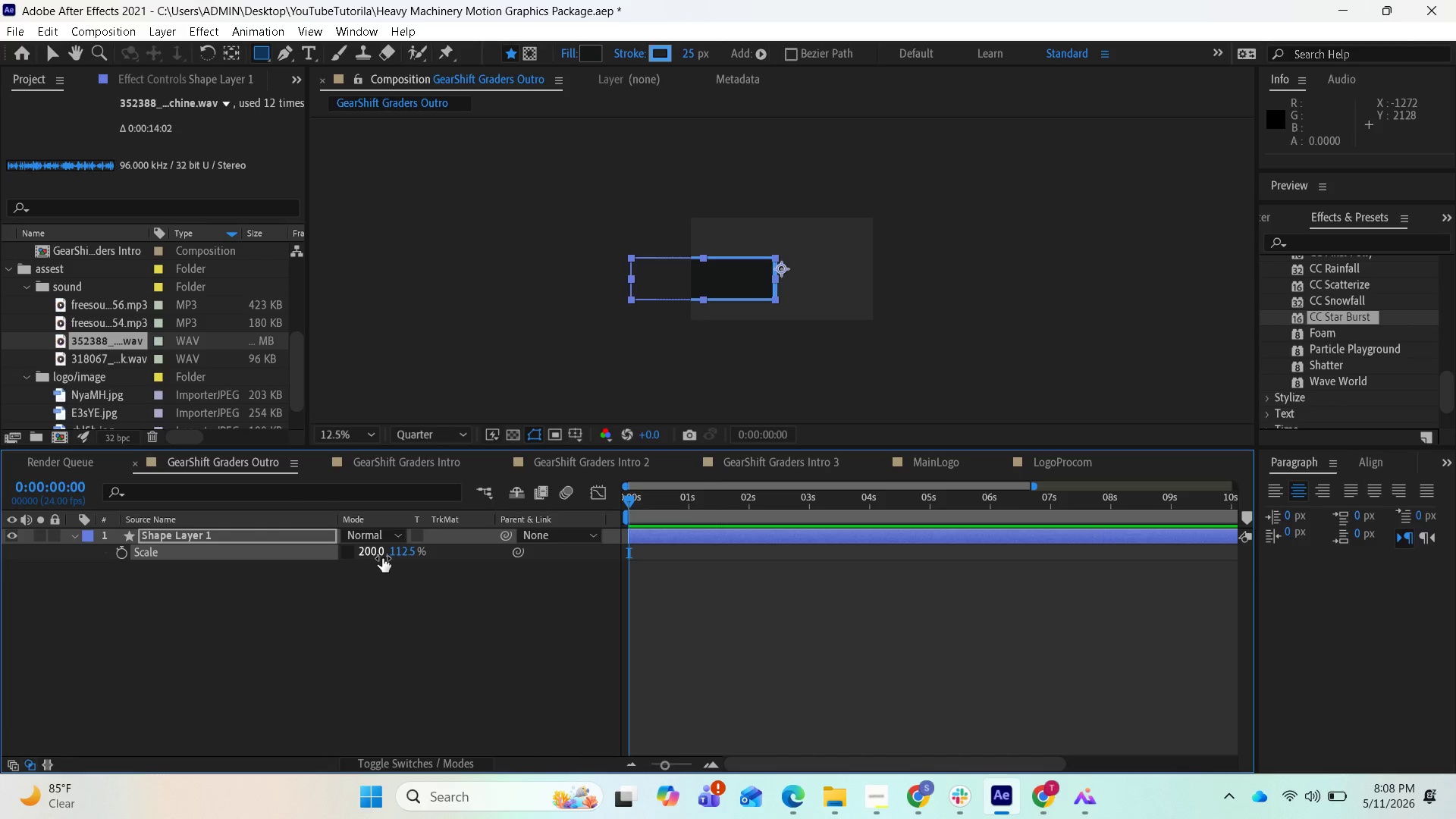 
key(Control+Z)
 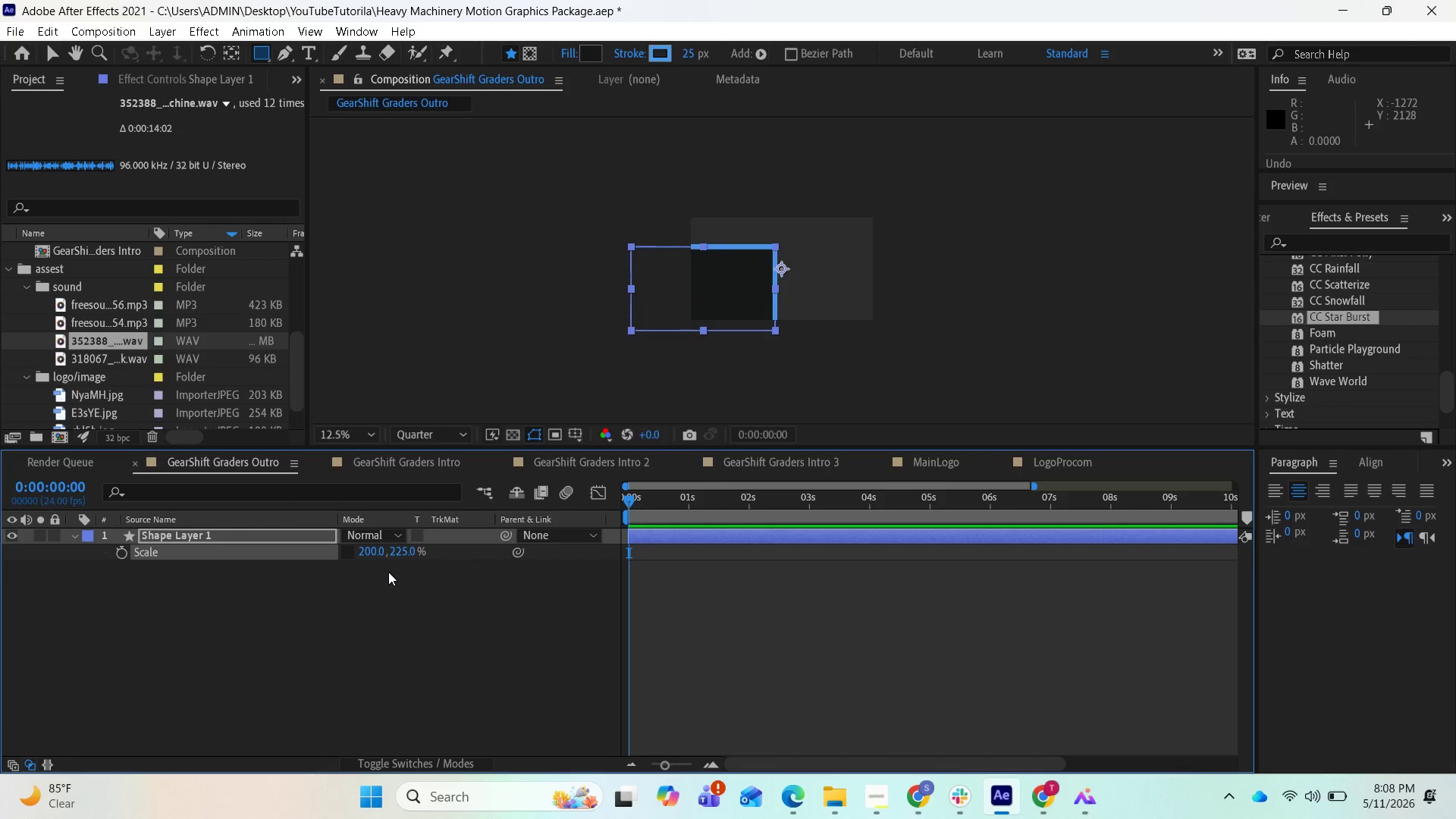 
key(Control+Z)
 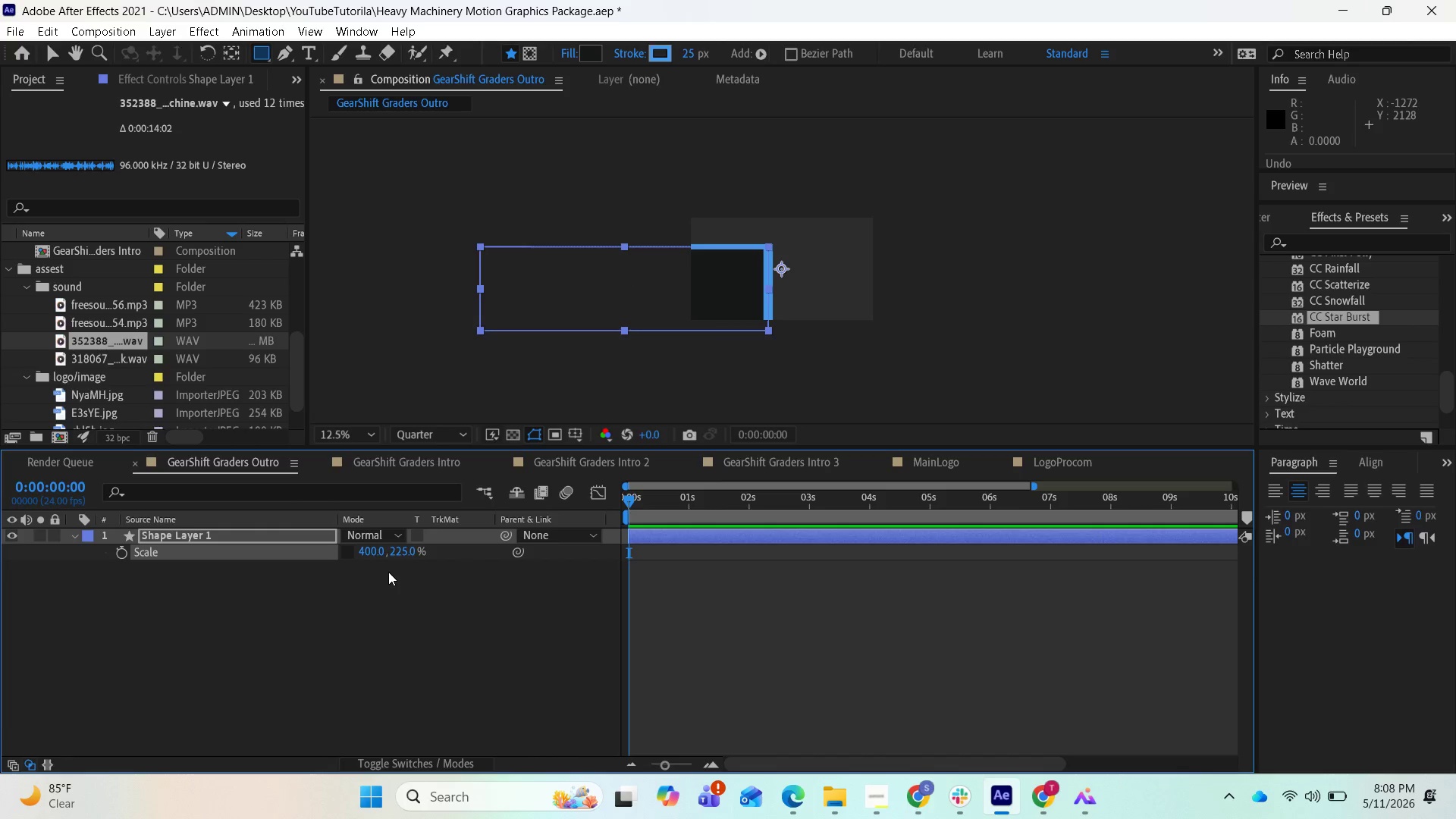 
key(Control+Z)
 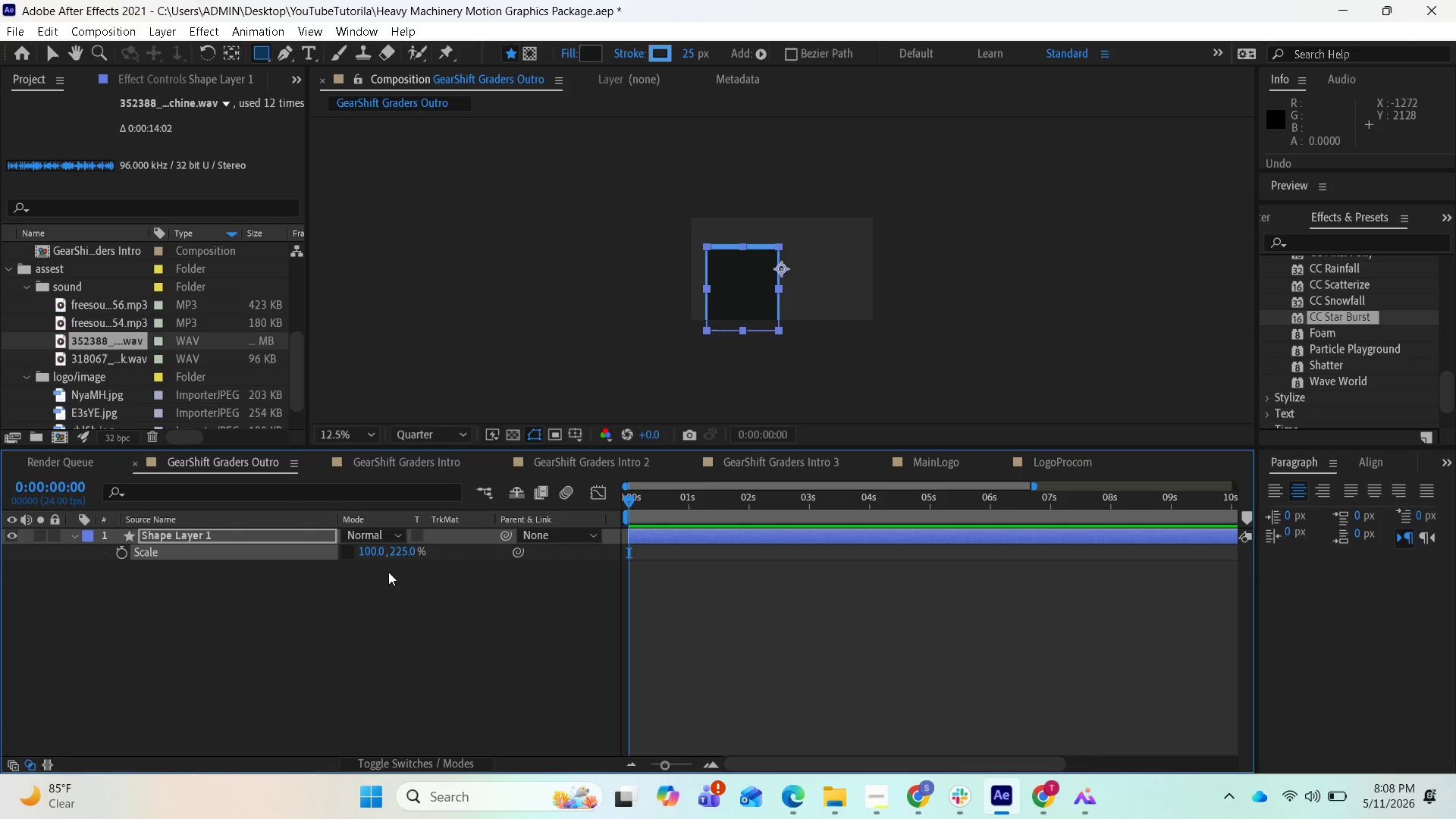 
hold_key(key=ControlLeft, duration=0.34)
 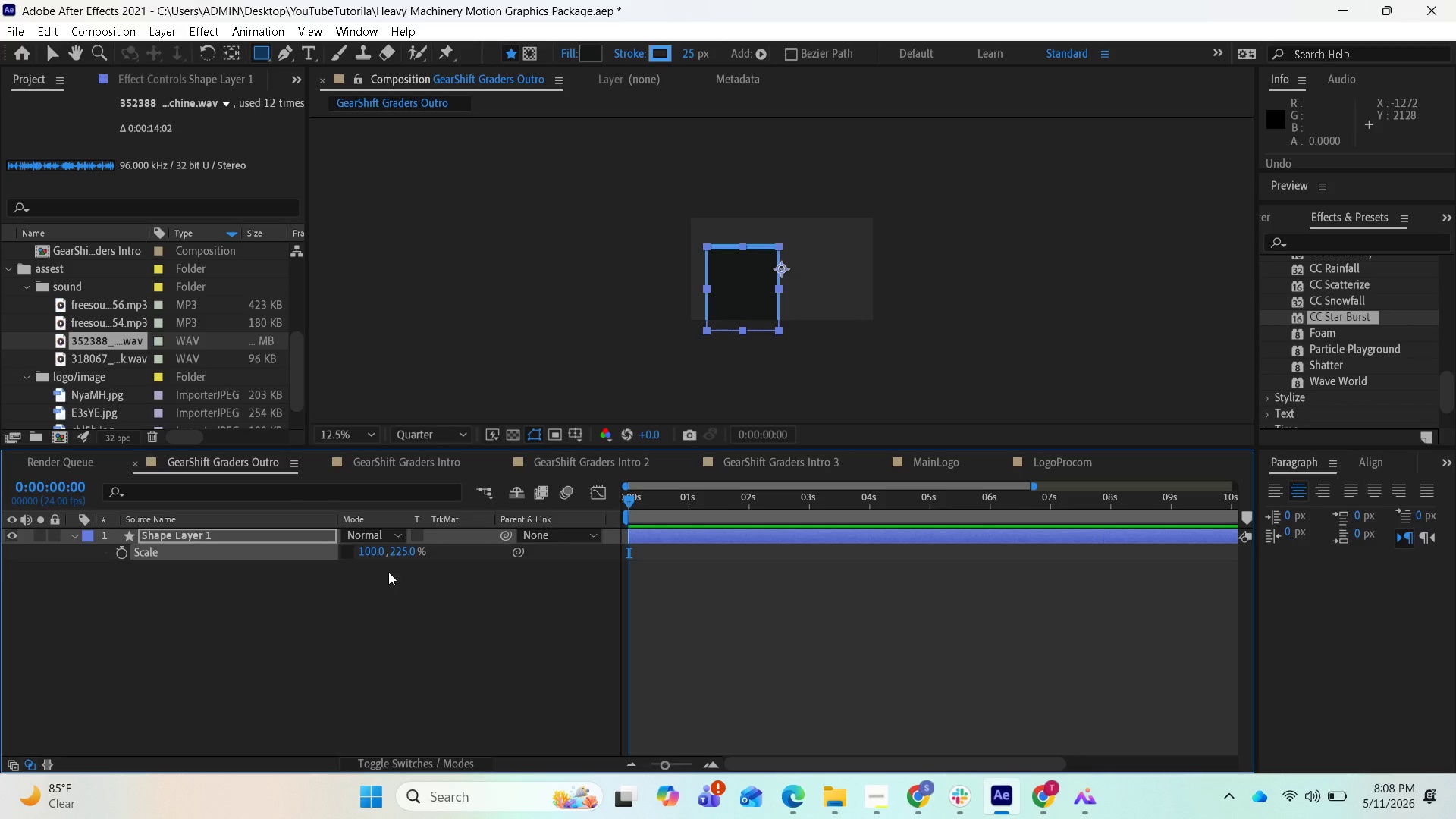 
key(Z)
 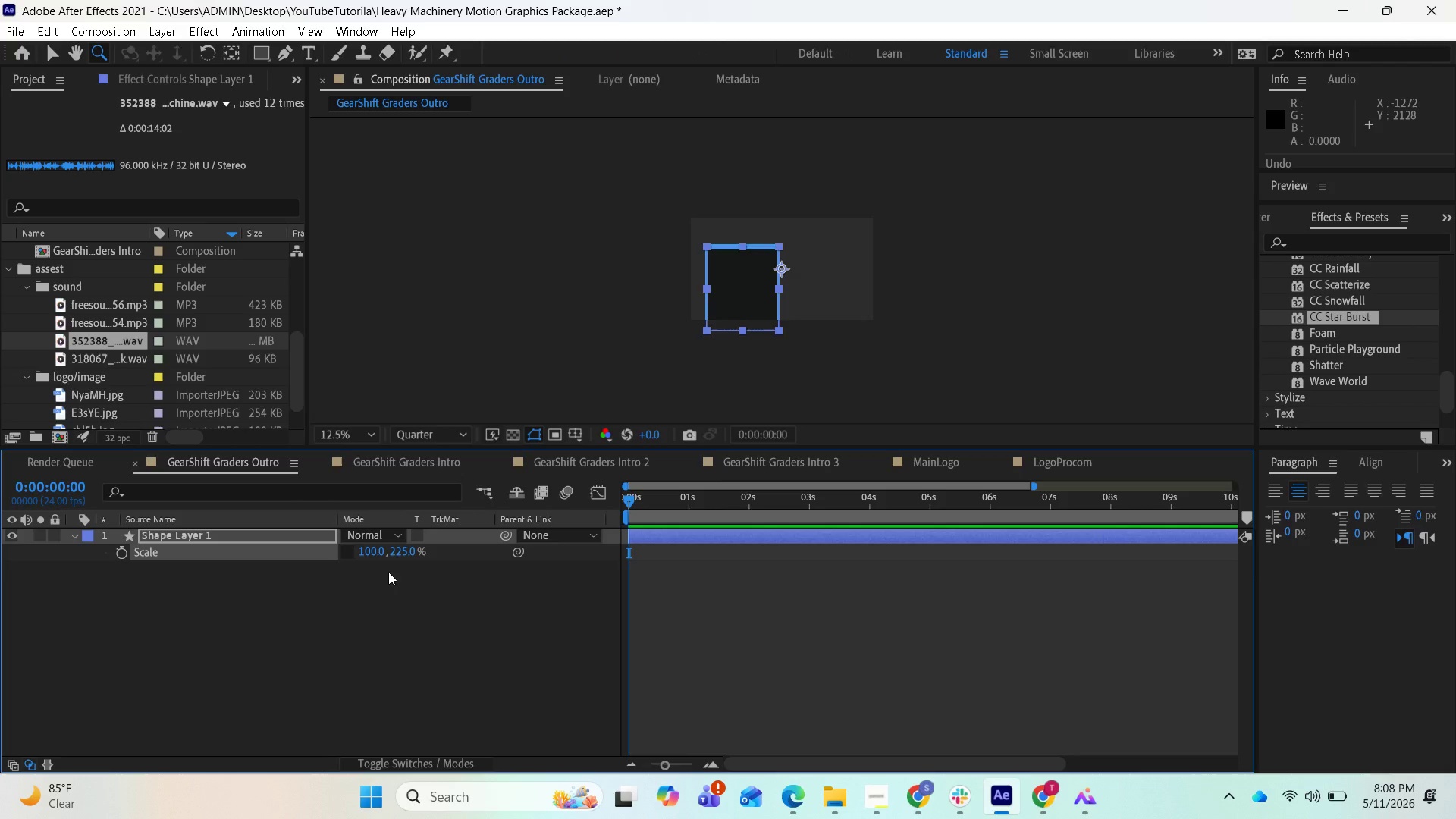 
key(Control+ControlLeft)
 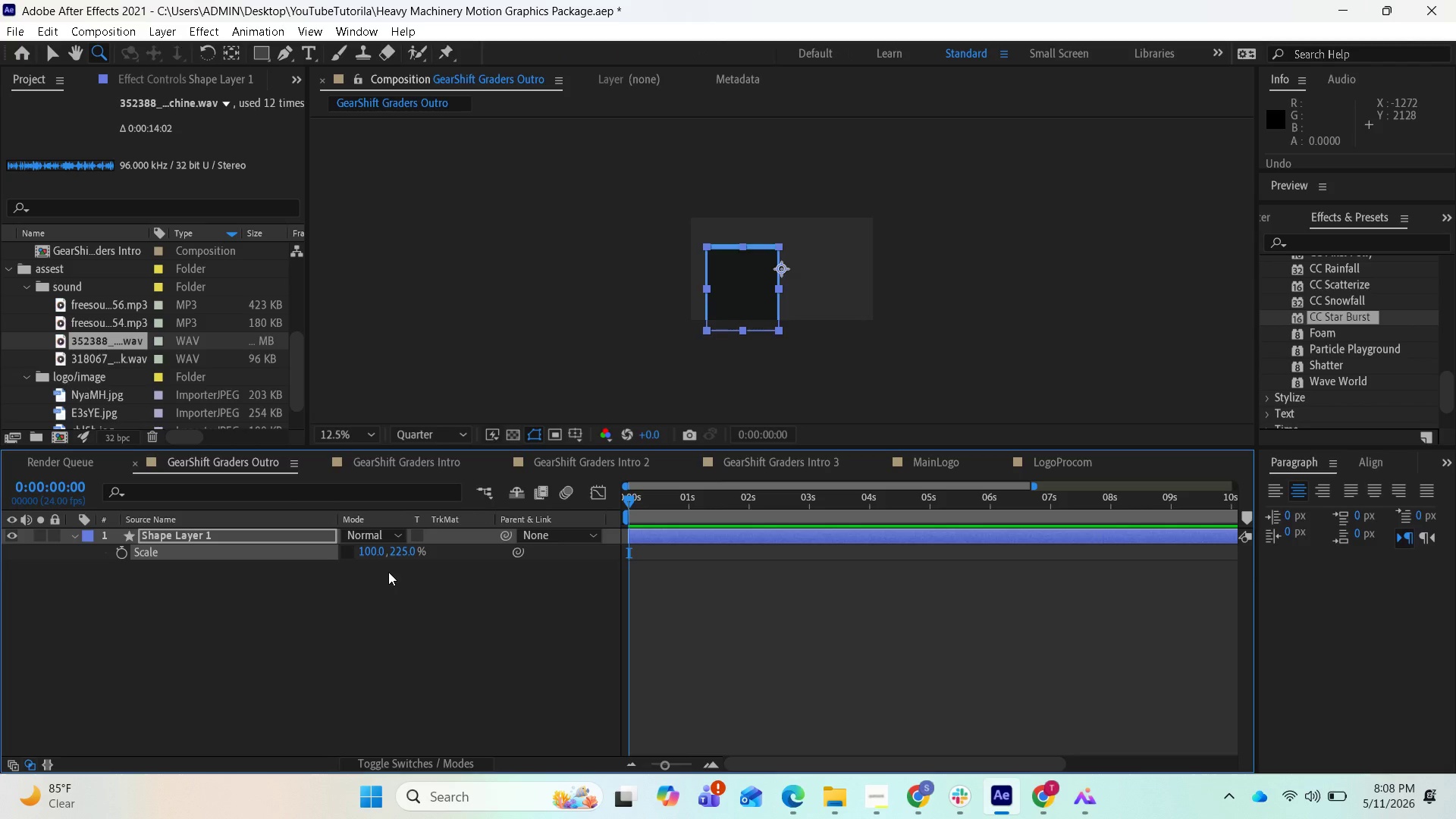 
hold_key(key=ControlLeft, duration=0.34)
 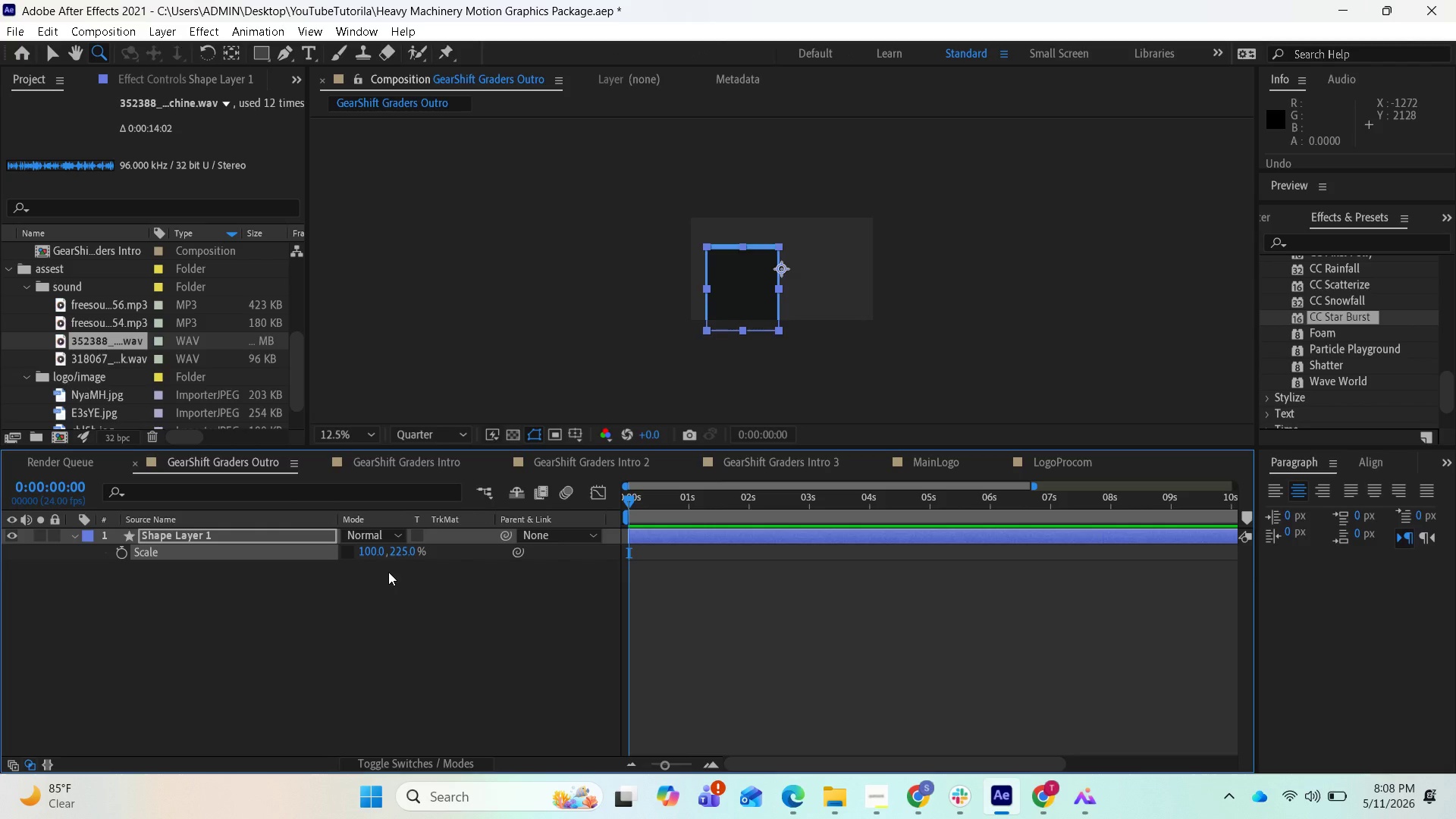 
key(Control+Z)
 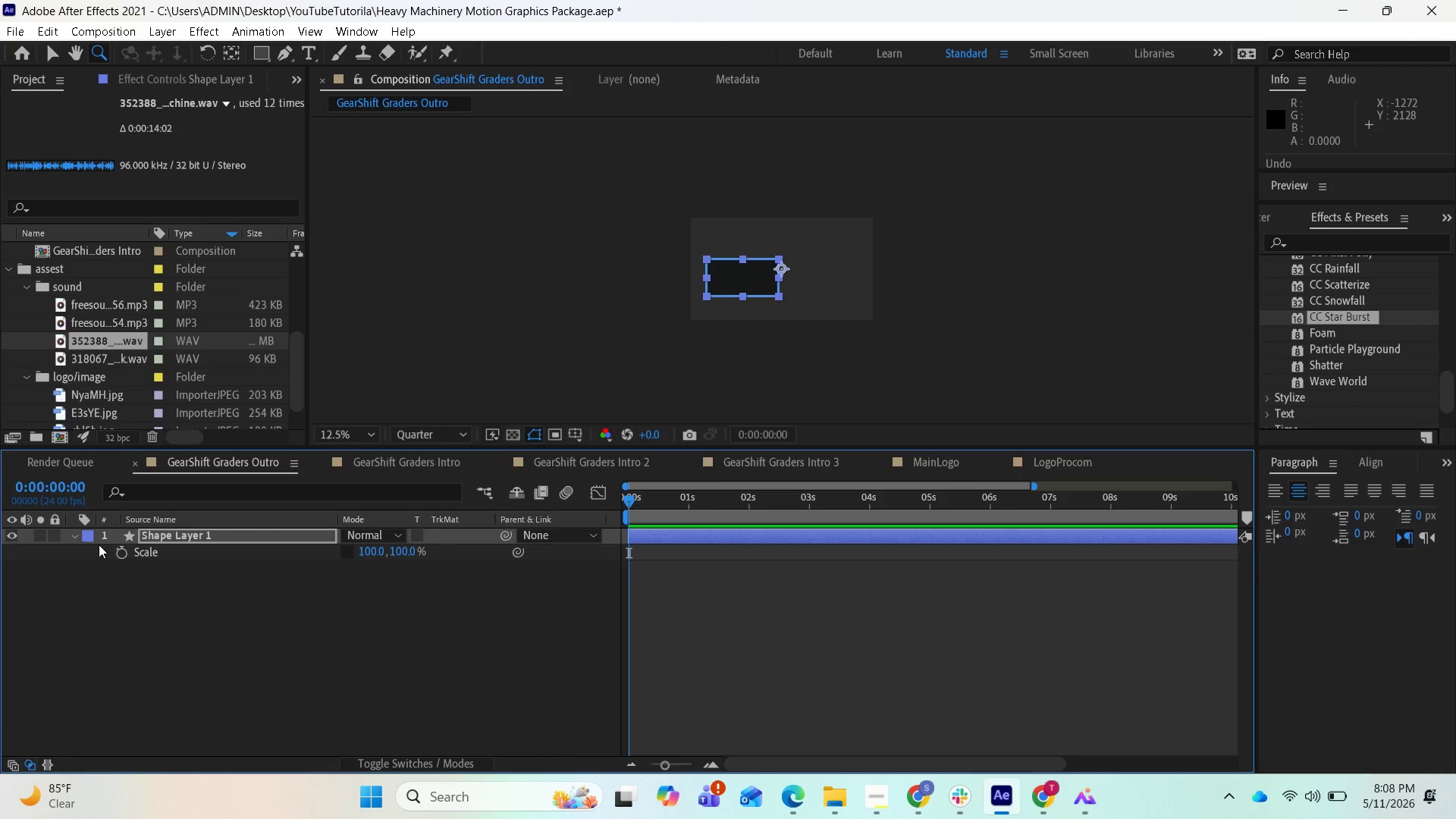 
left_click([77, 535])
 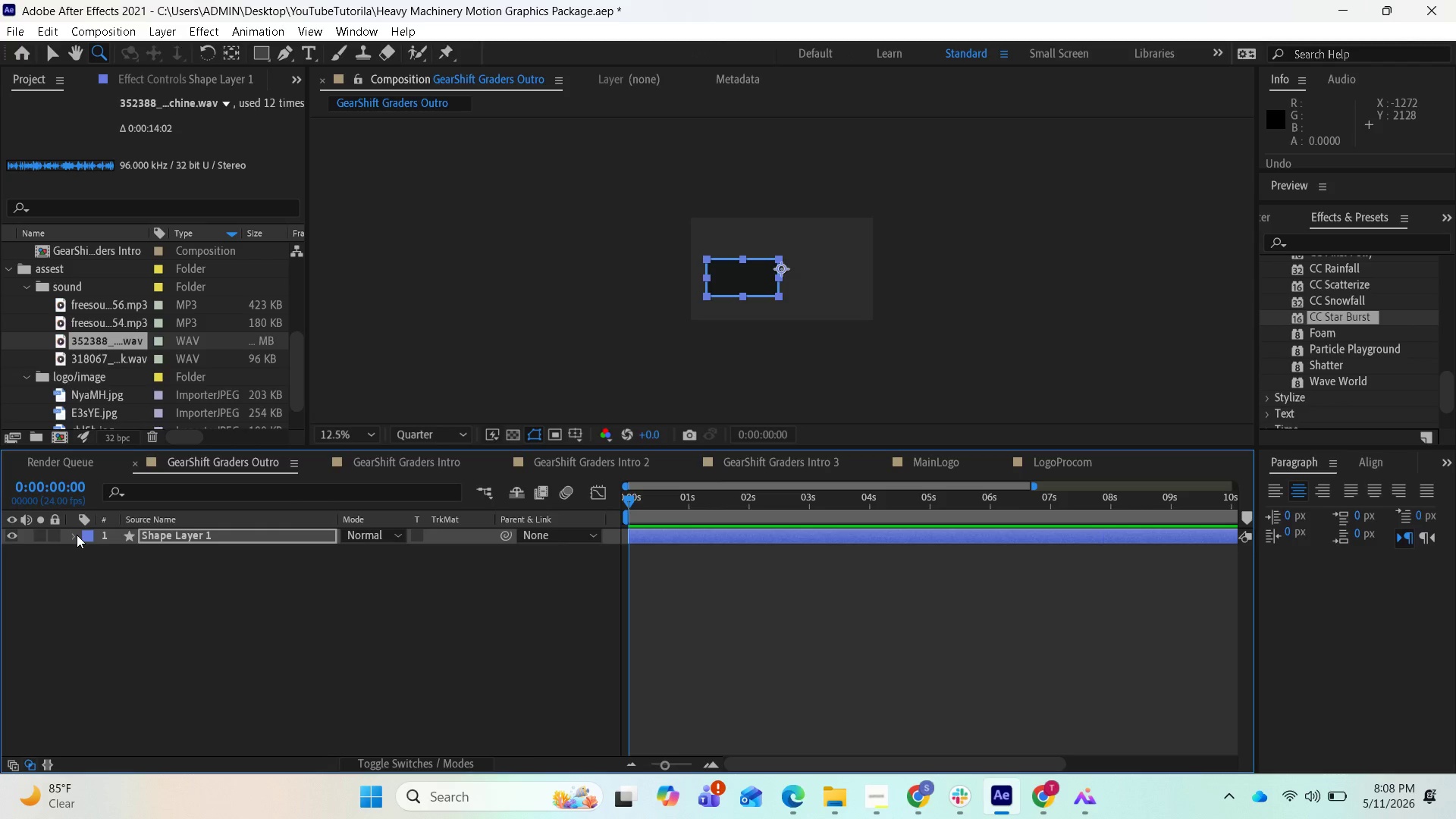 
left_click([77, 535])
 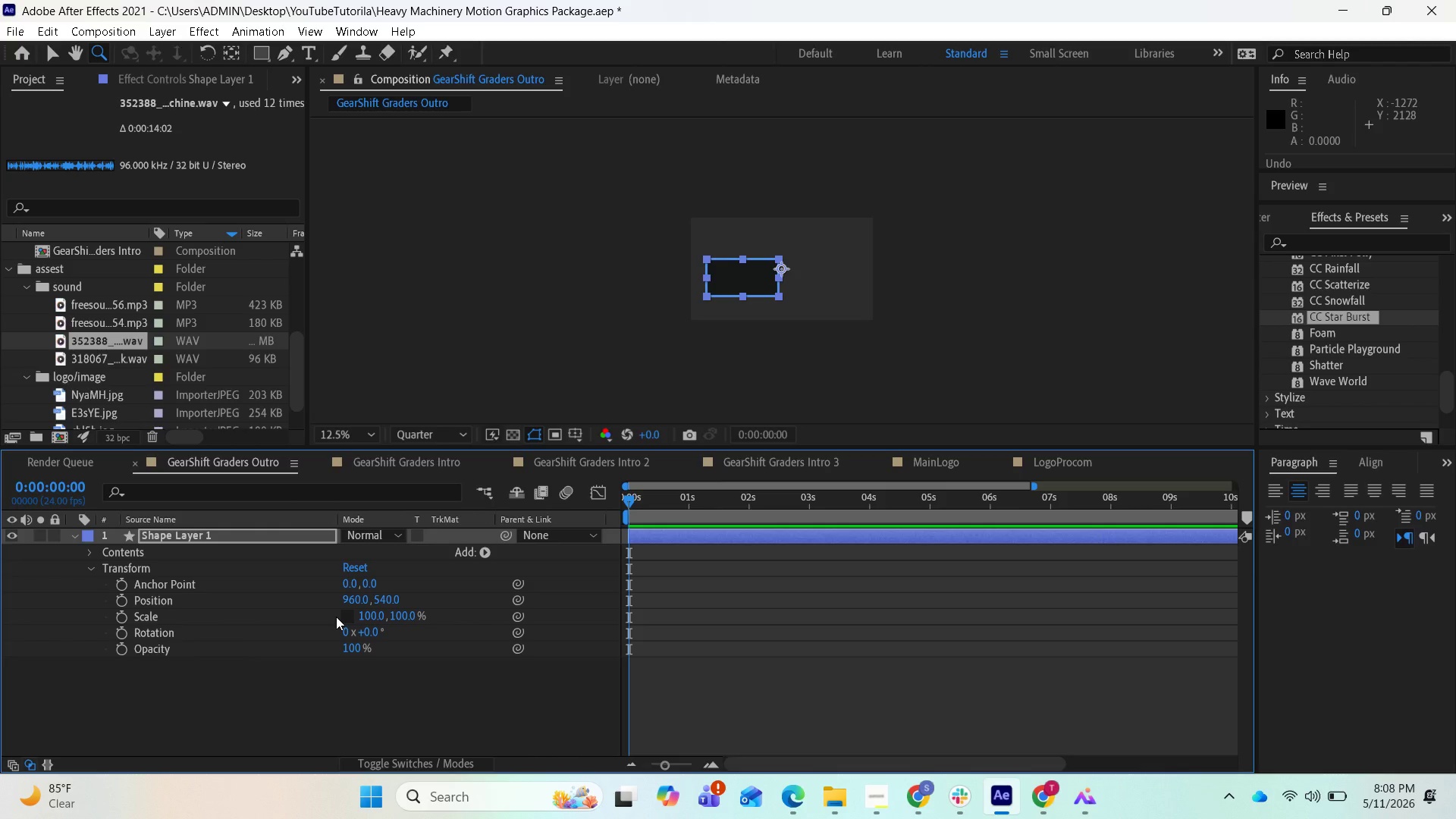 
wait(11.67)
 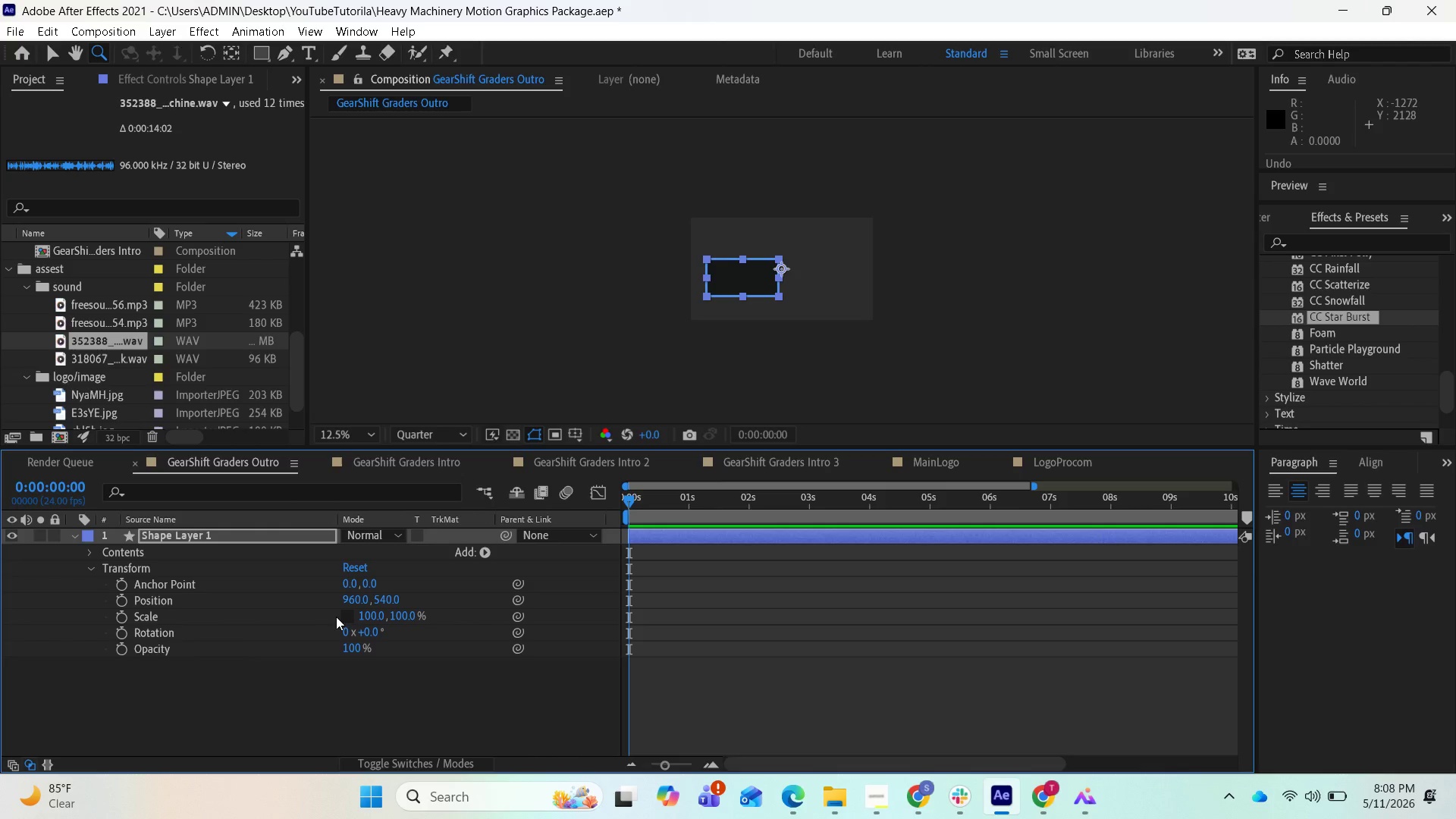 
key(Control+Z)
 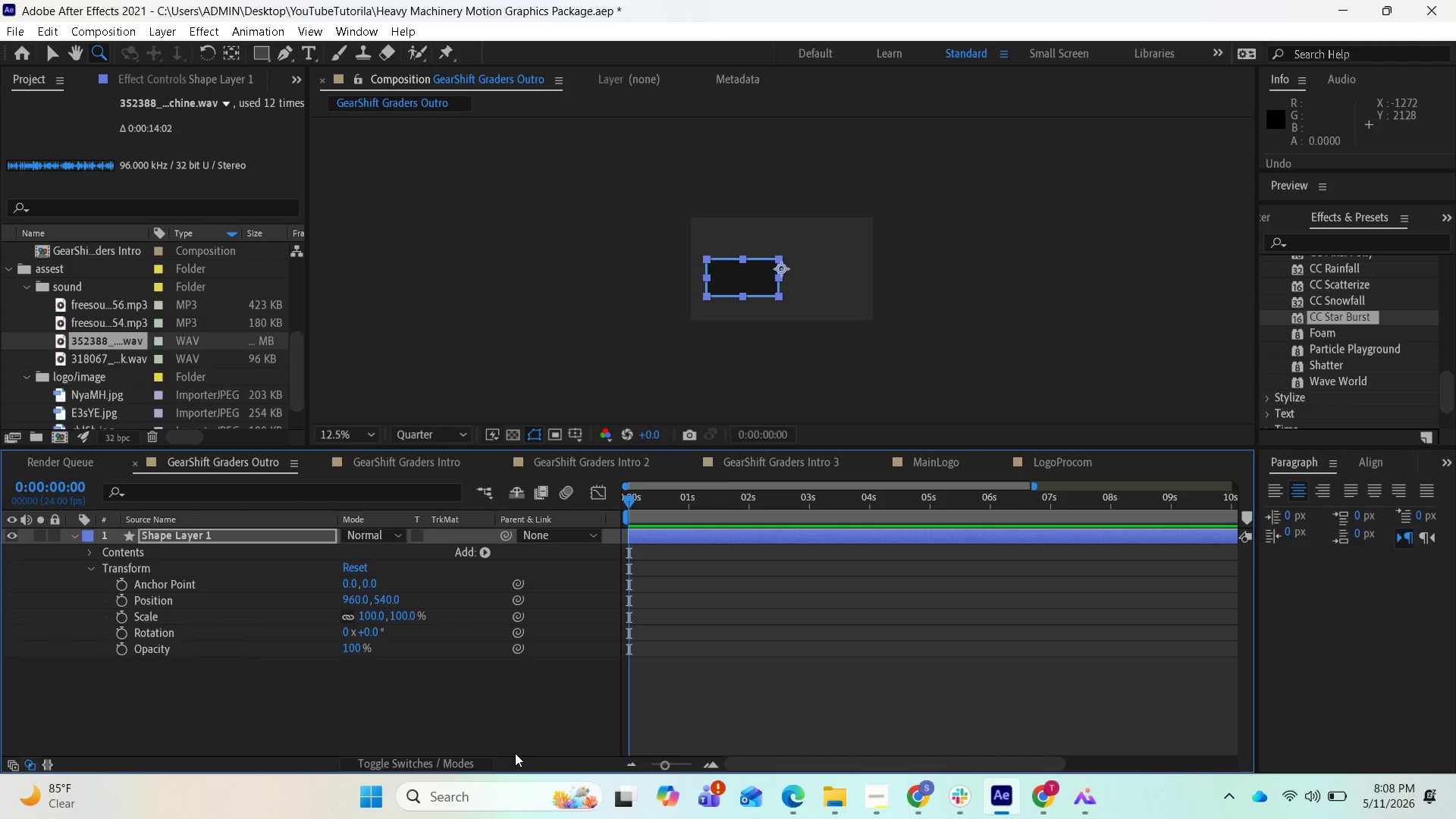 
key(Control+Z)
 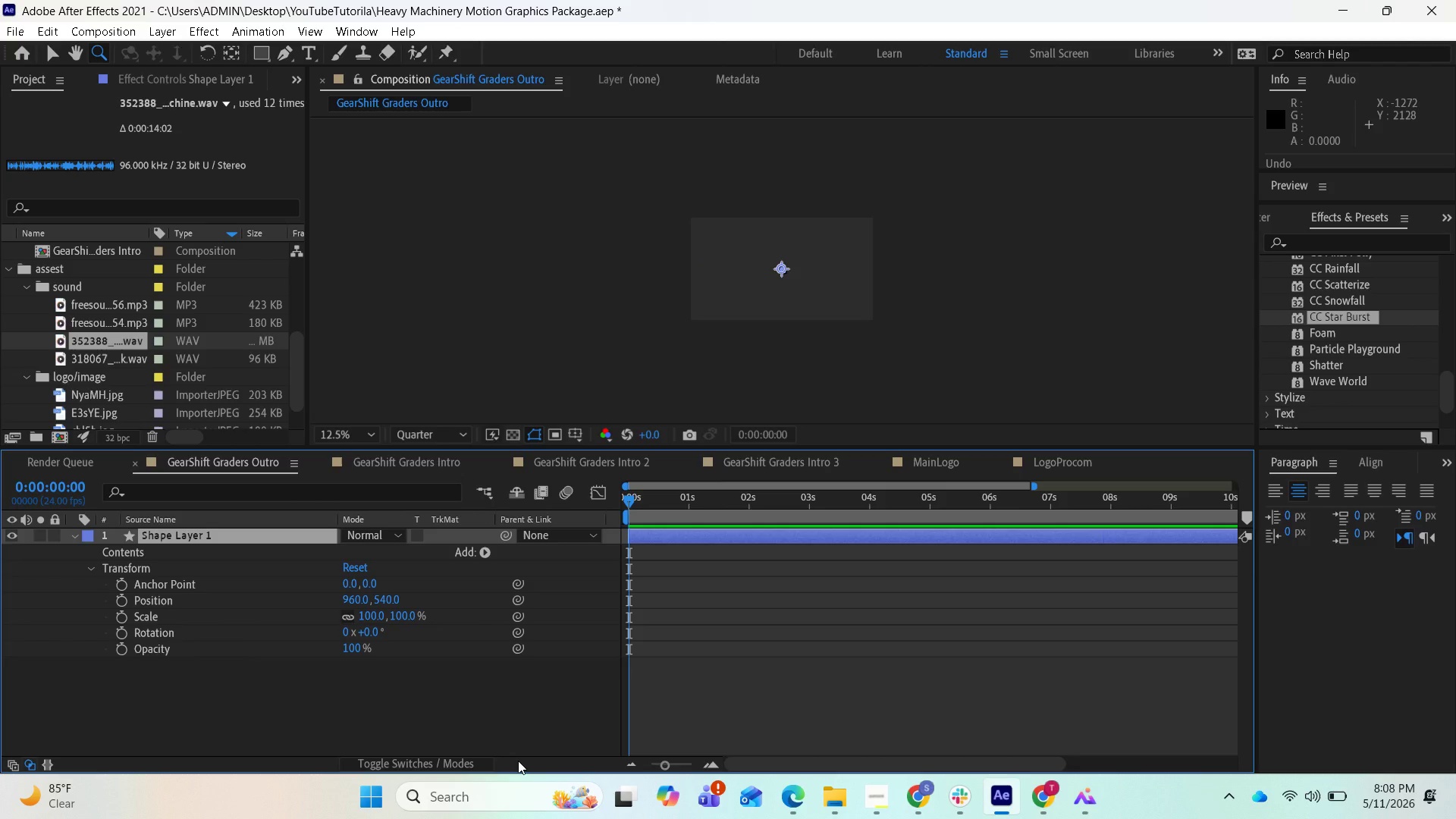 
hold_key(key=ControlLeft, duration=0.48)
 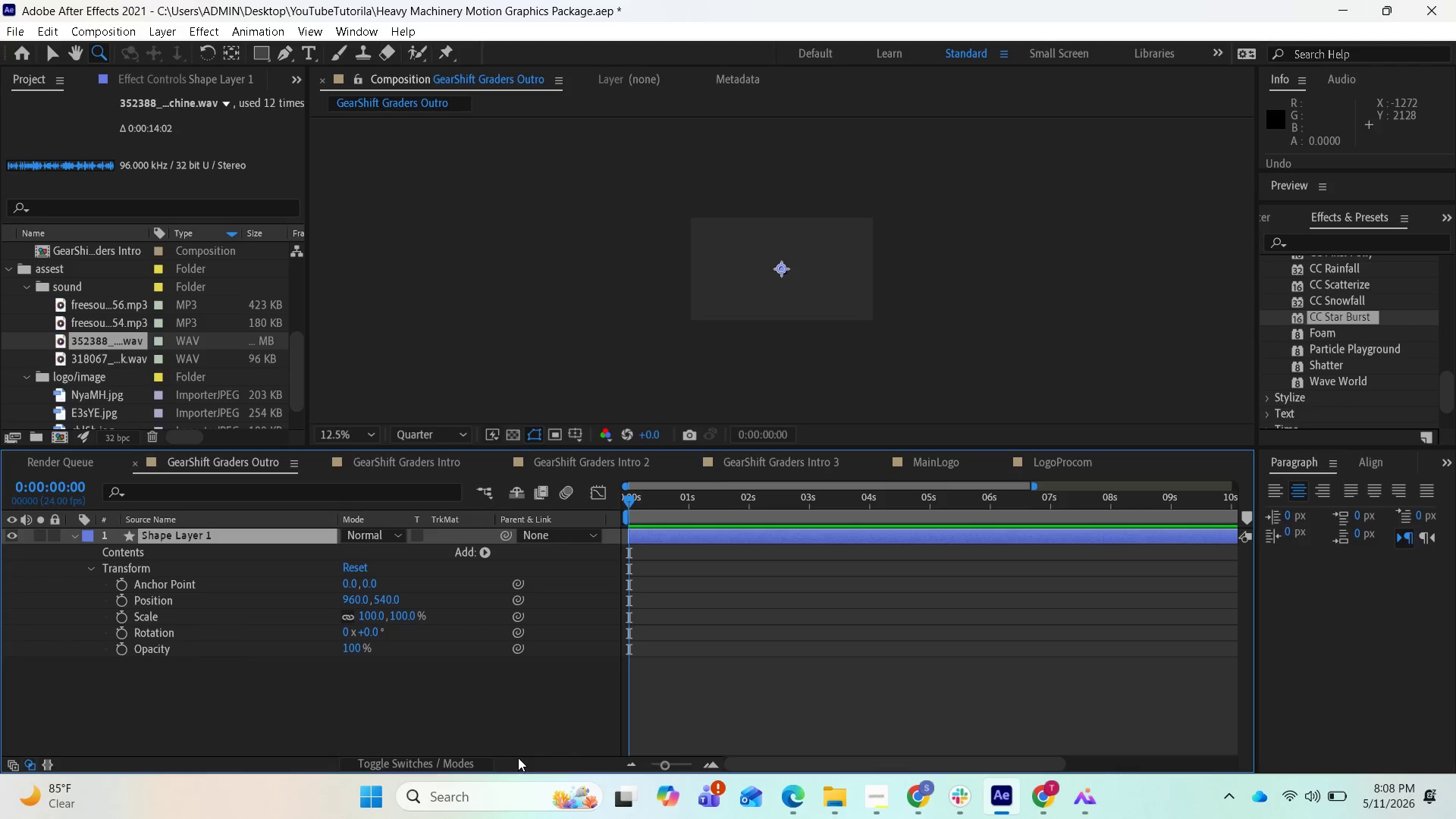 
key(Control+Z)
 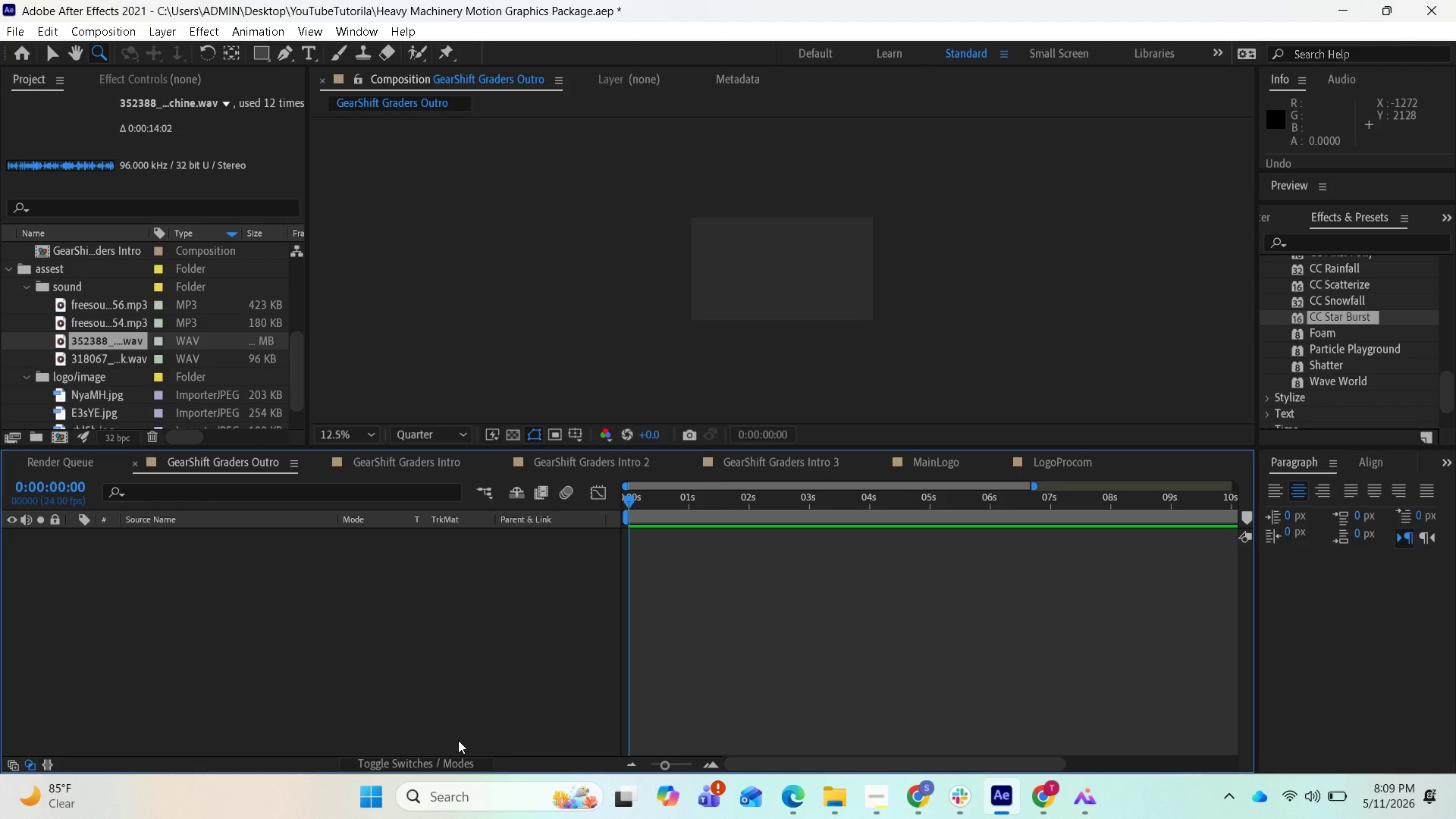 
wait(35.95)
 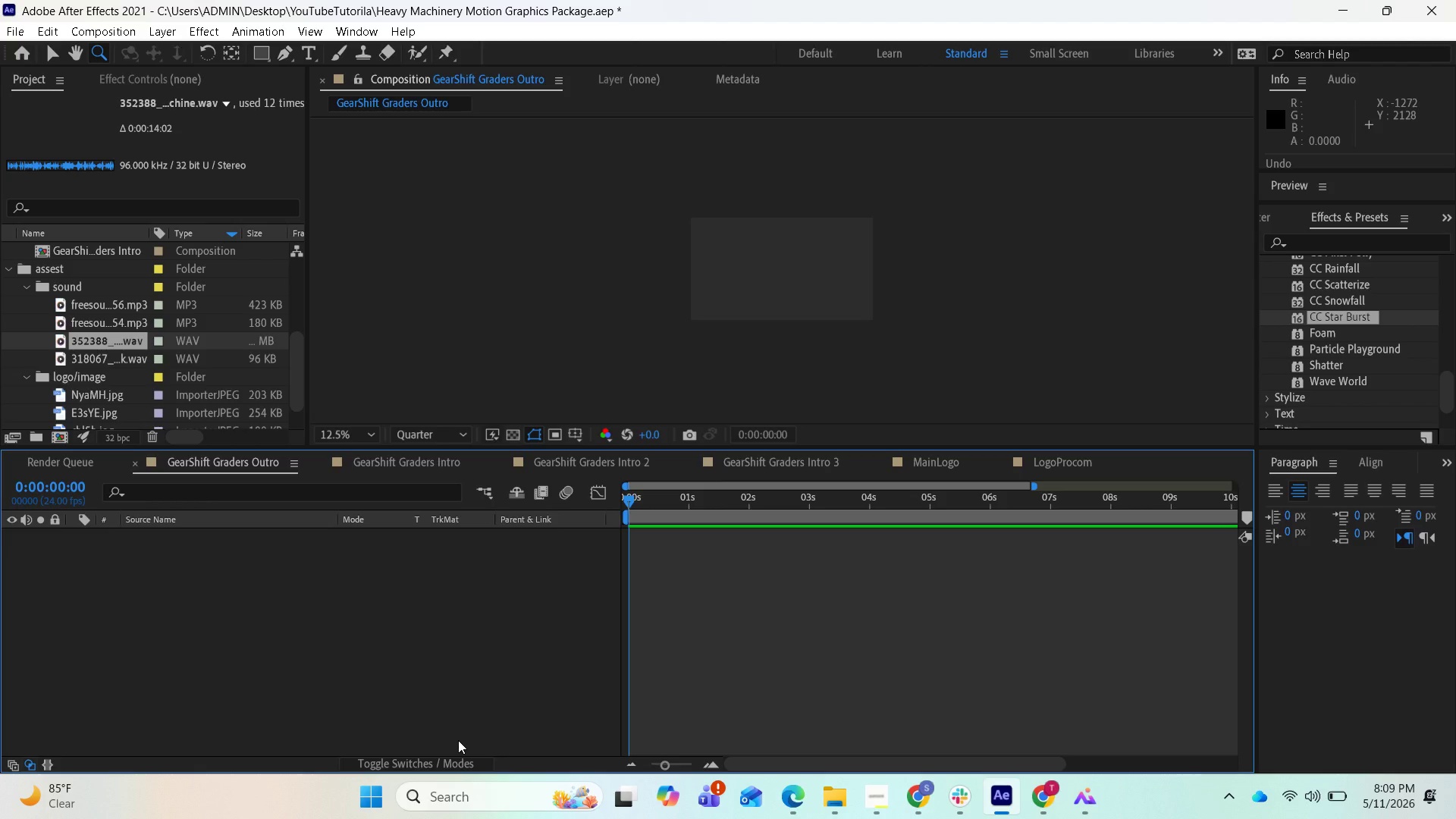 
scroll: coordinate [713, 386], scroll_direction: up, amount: 3.0
 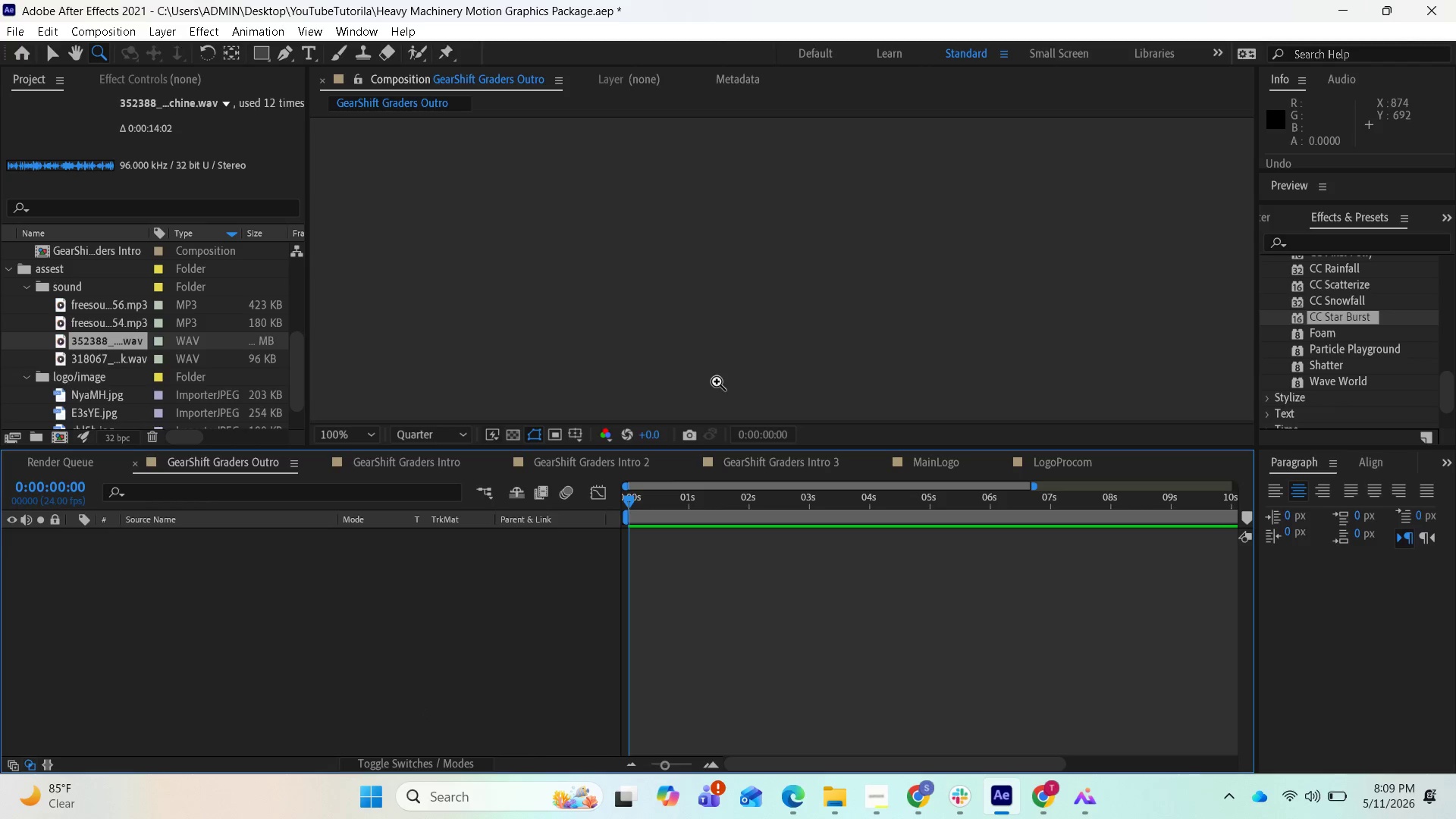 
scroll: coordinate [710, 388], scroll_direction: down, amount: 2.0
 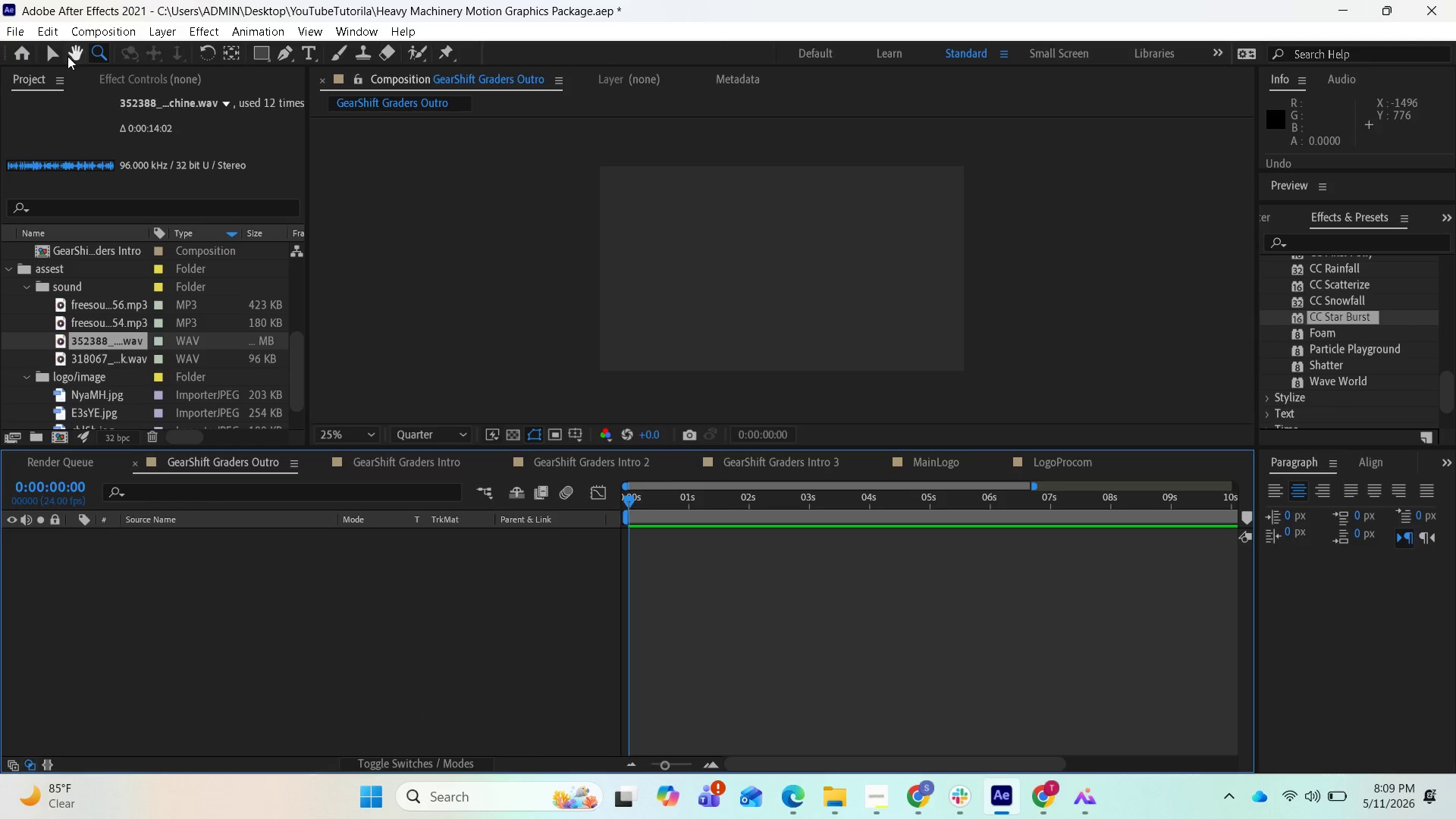 
wait(5.2)
 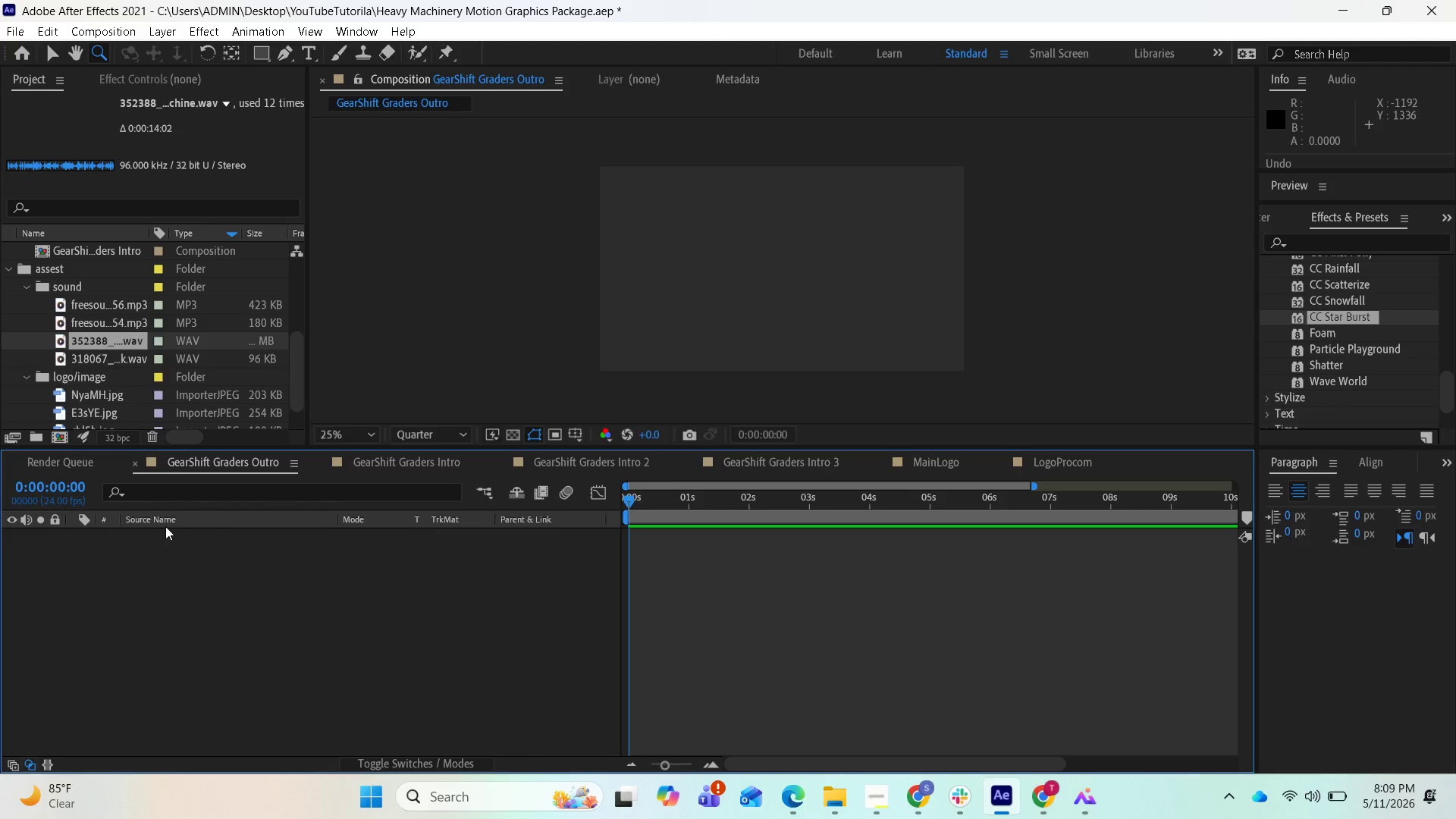 
left_click([62, 52])
 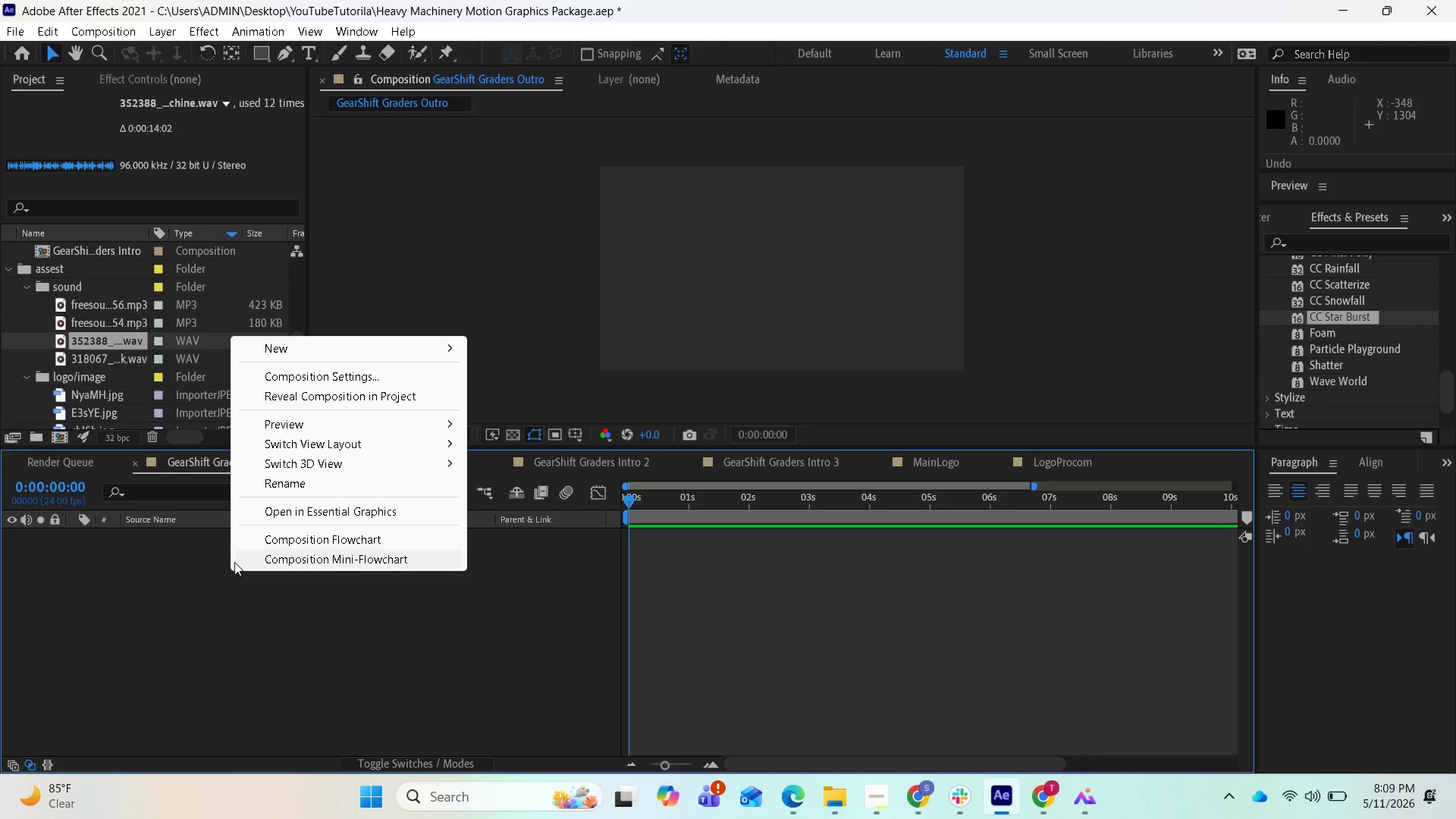 
wait(10.05)
 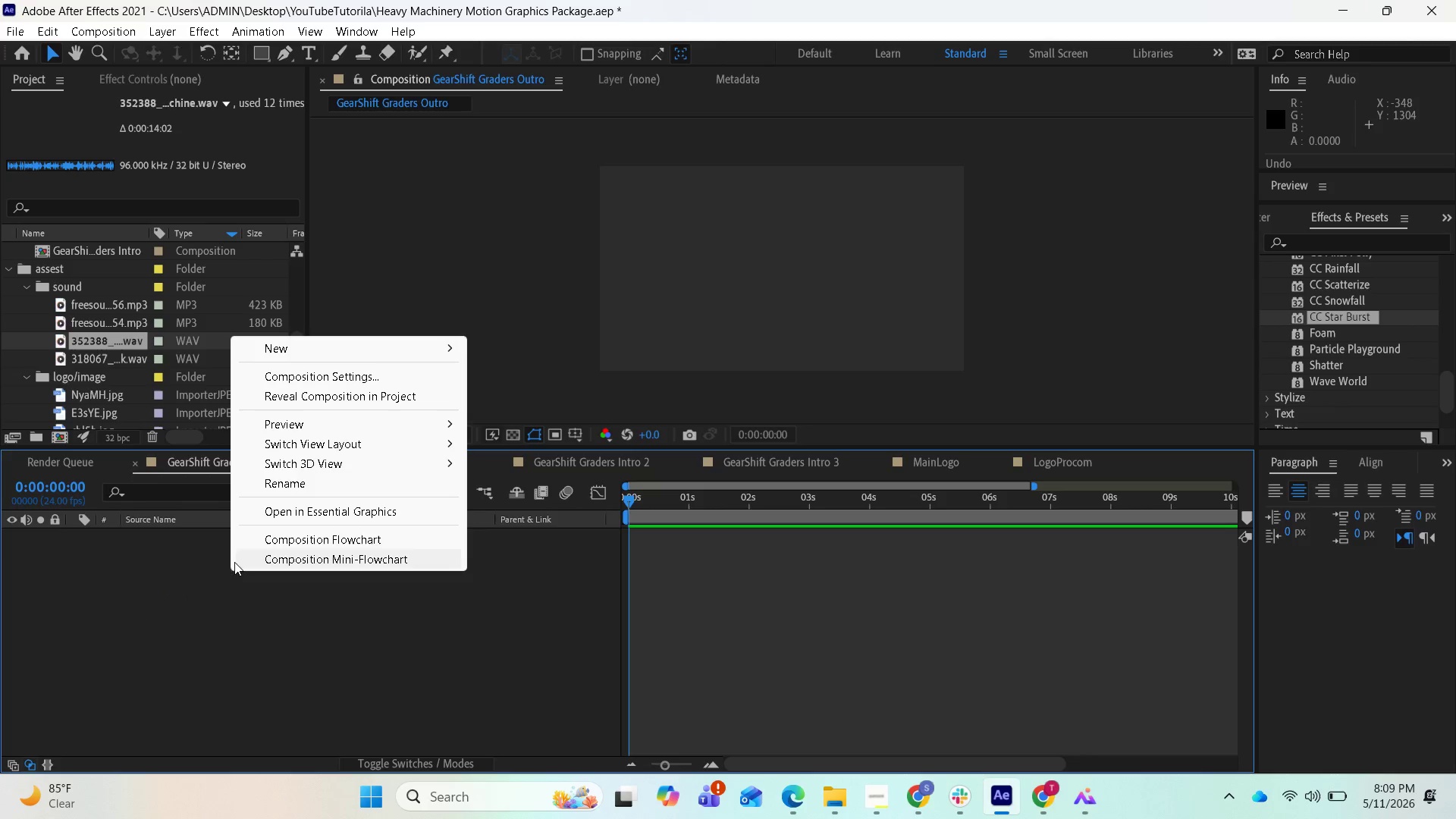 
left_click([515, 475])
 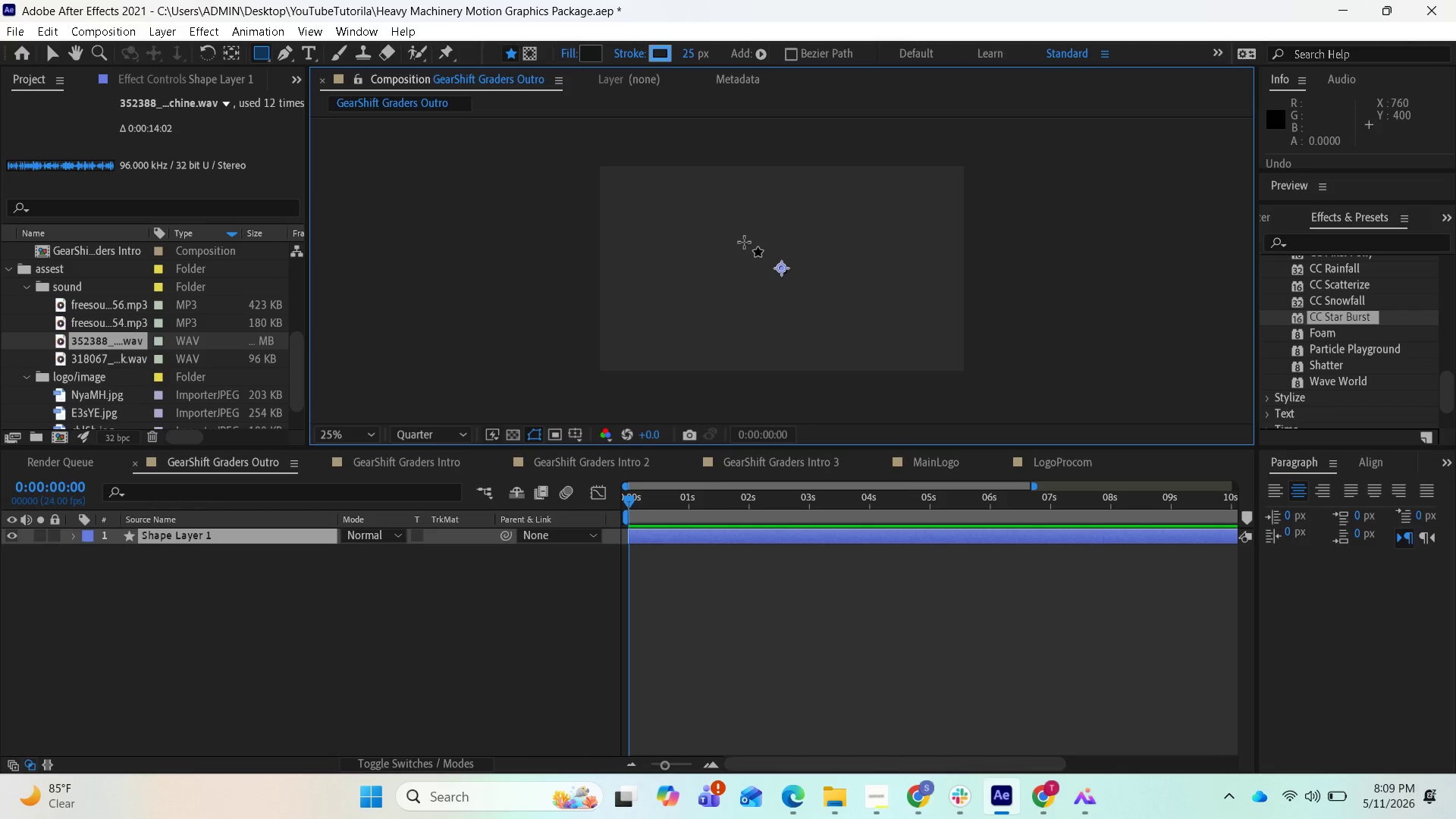 
left_click_drag(start_coordinate=[741, 242], to_coordinate=[852, 303])